 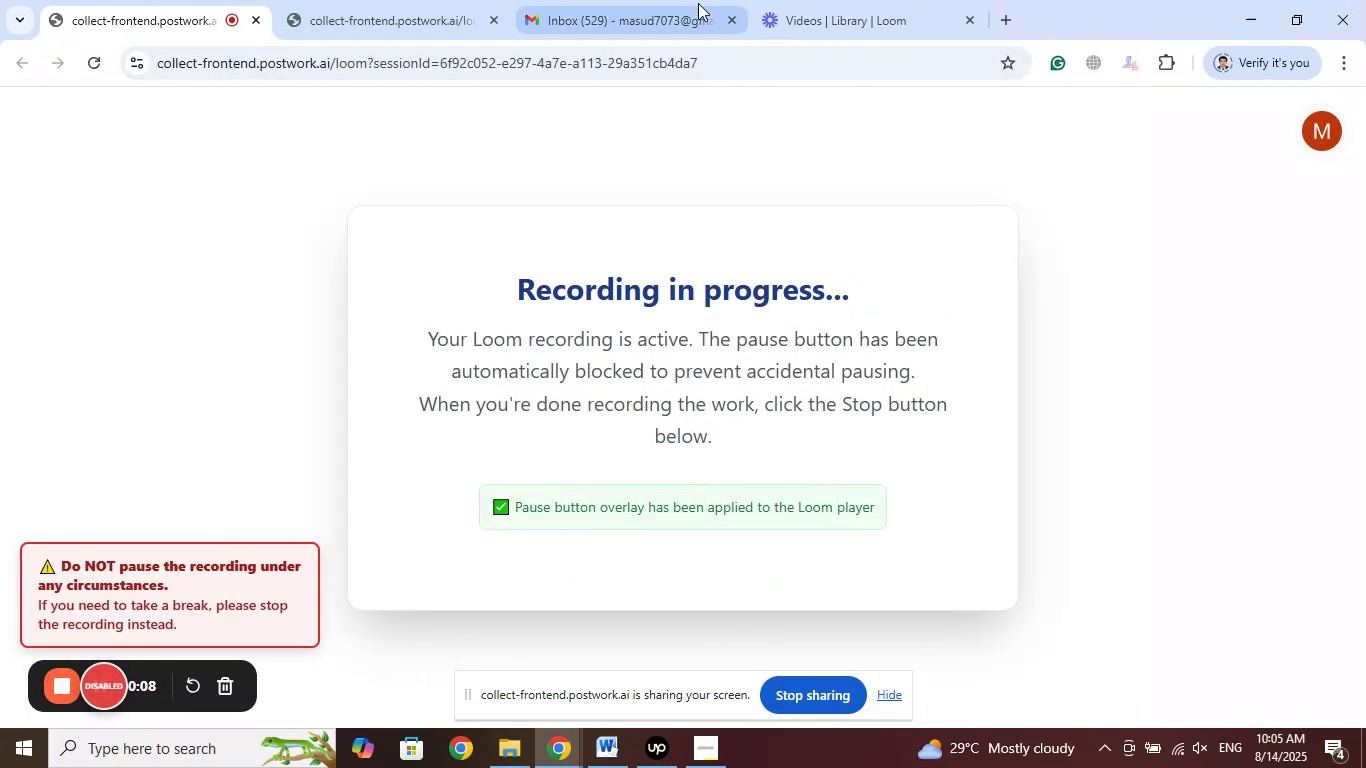 
left_click([724, 19])
 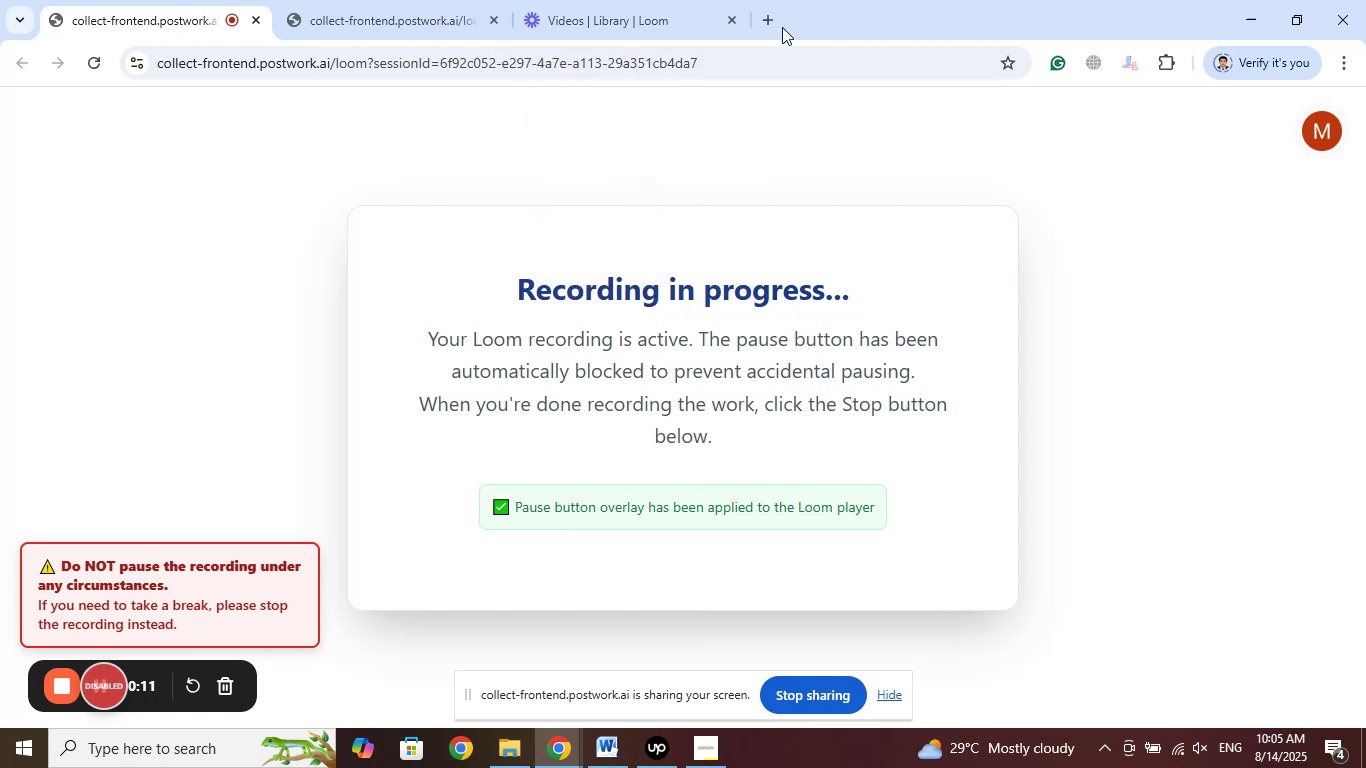 
left_click([768, 17])
 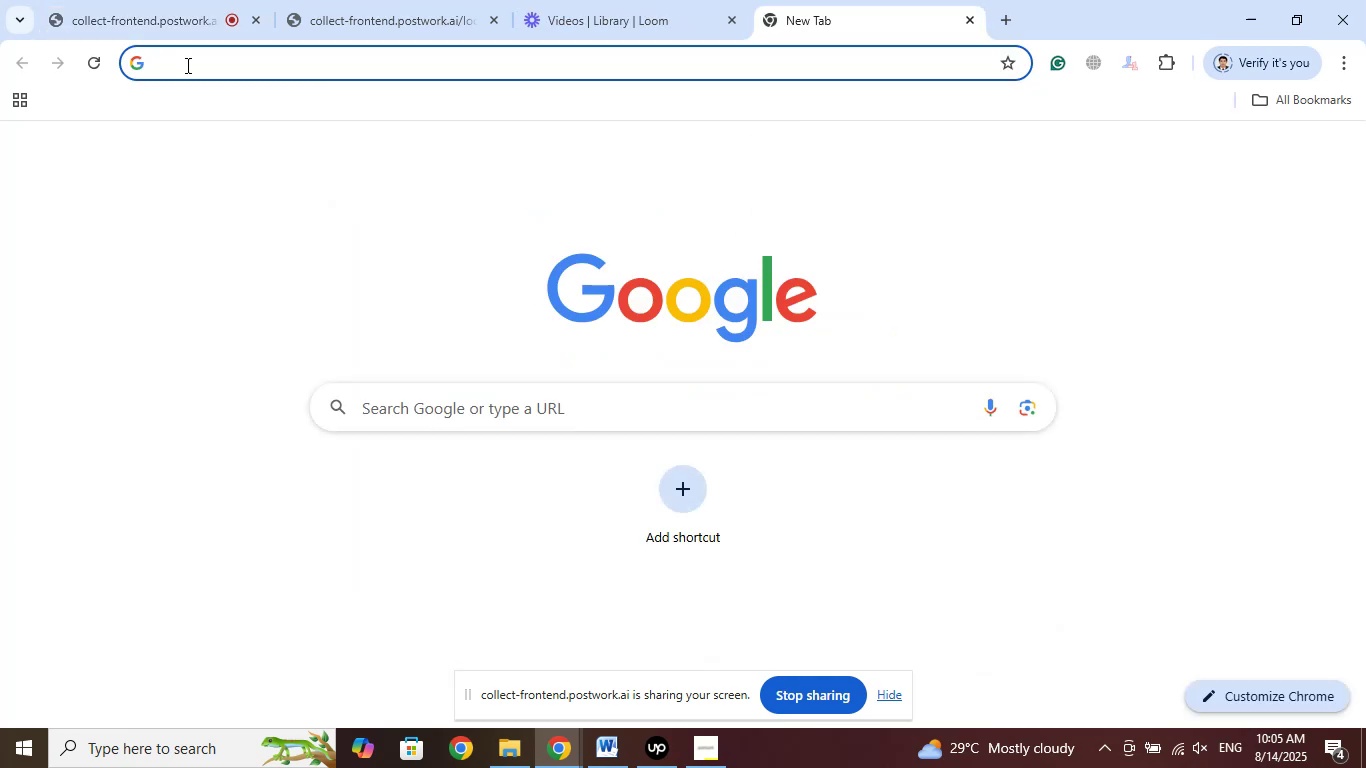 
left_click([180, 0])
 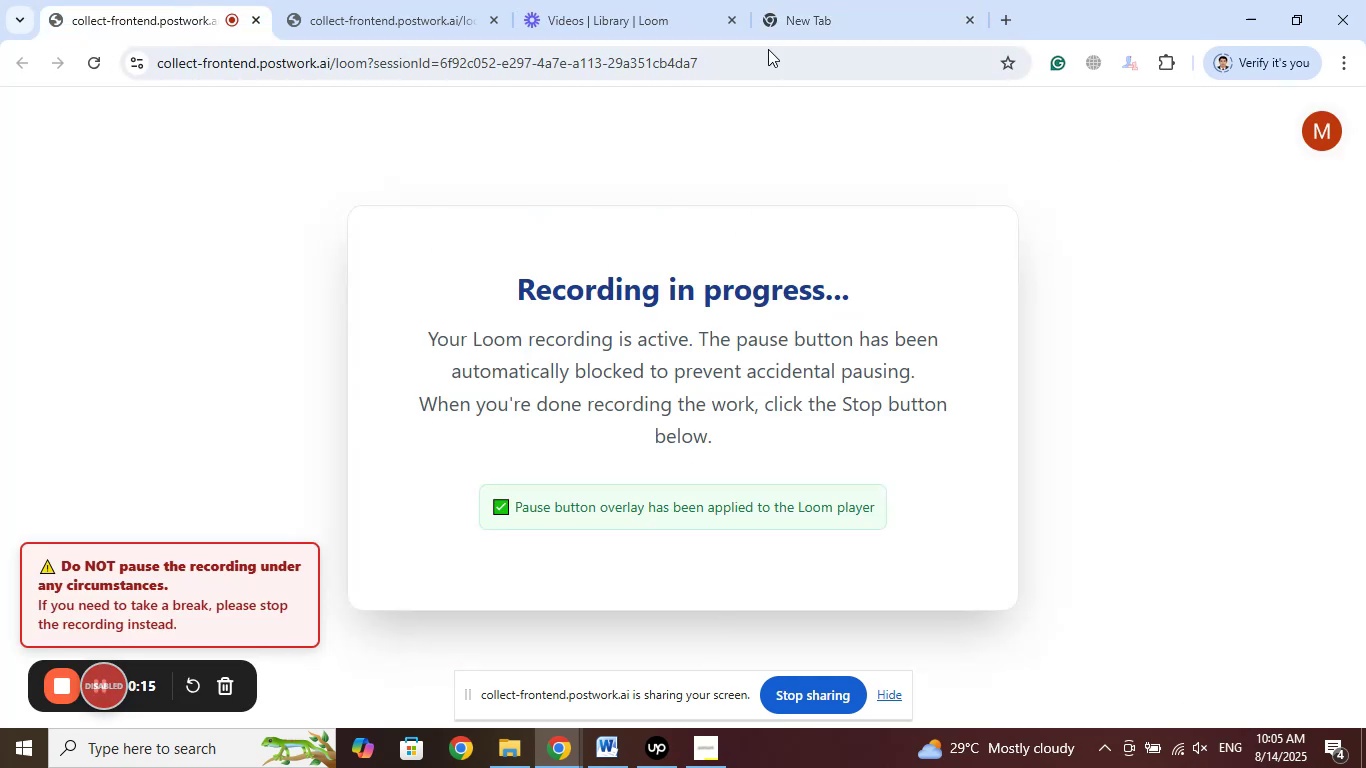 
left_click([848, 0])
 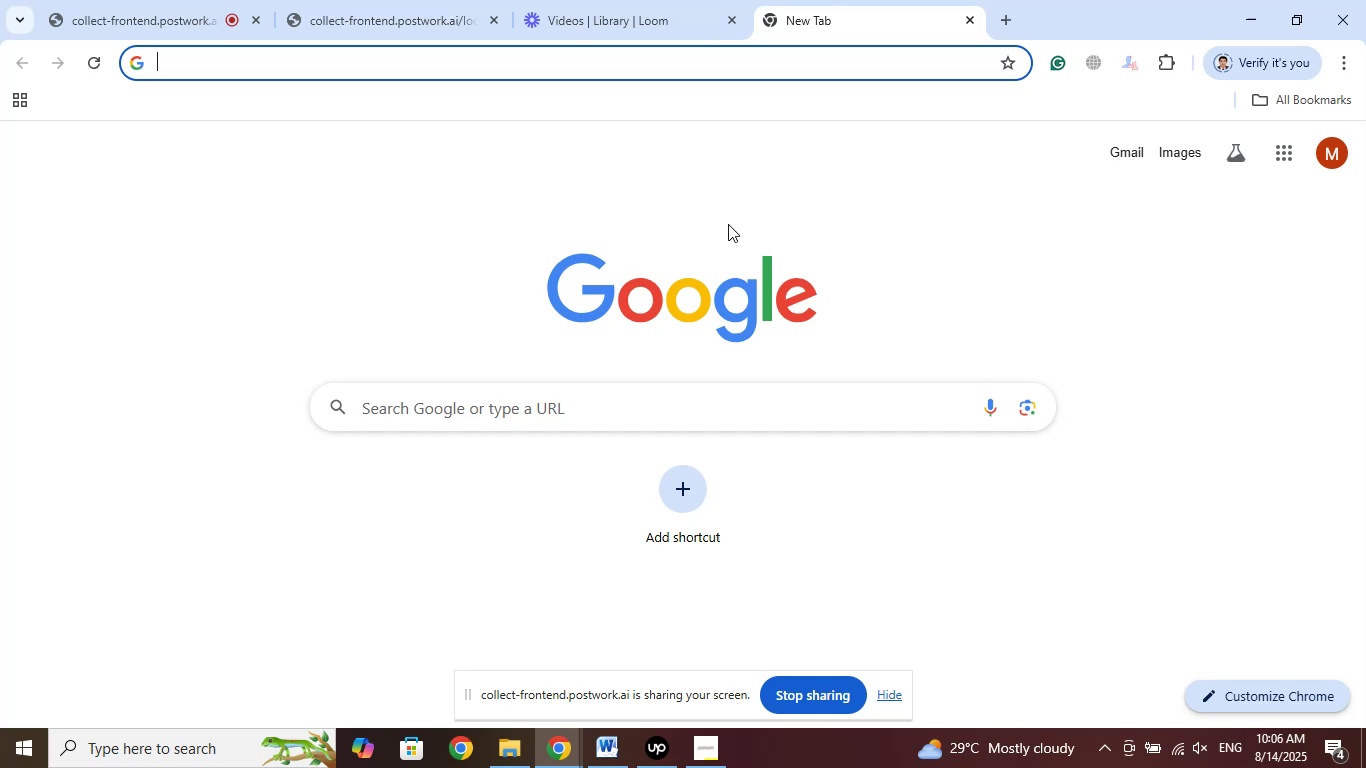 
wait(9.21)
 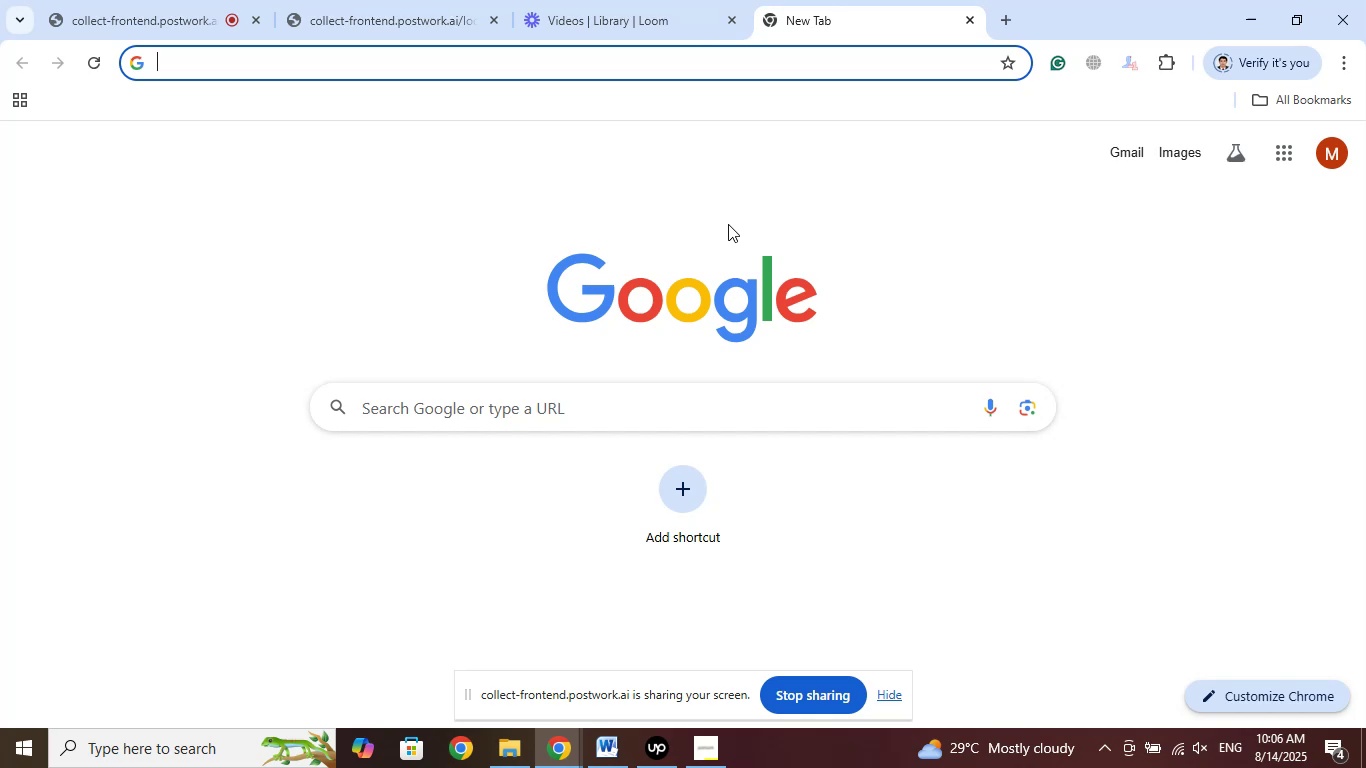 
scroll: coordinate [1146, 386], scroll_direction: down, amount: 7.0
 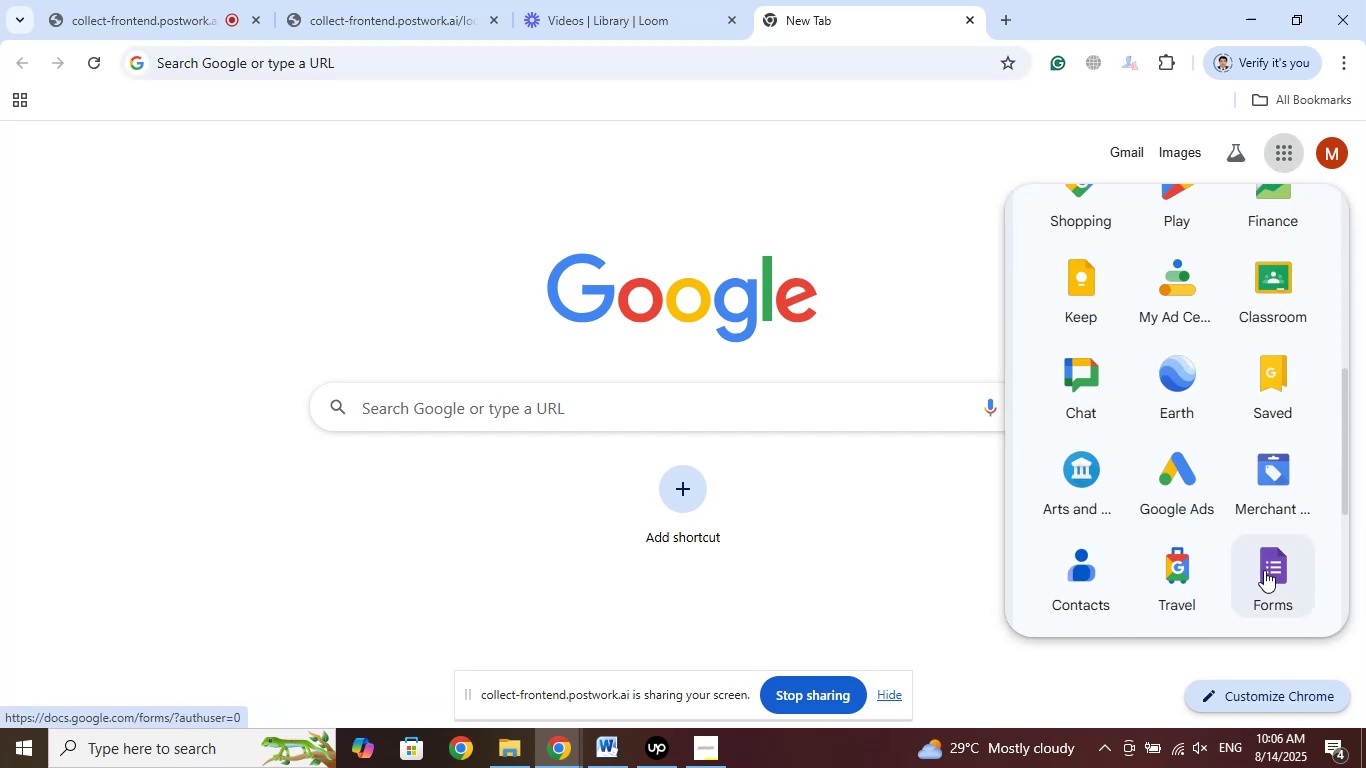 
left_click([1266, 569])
 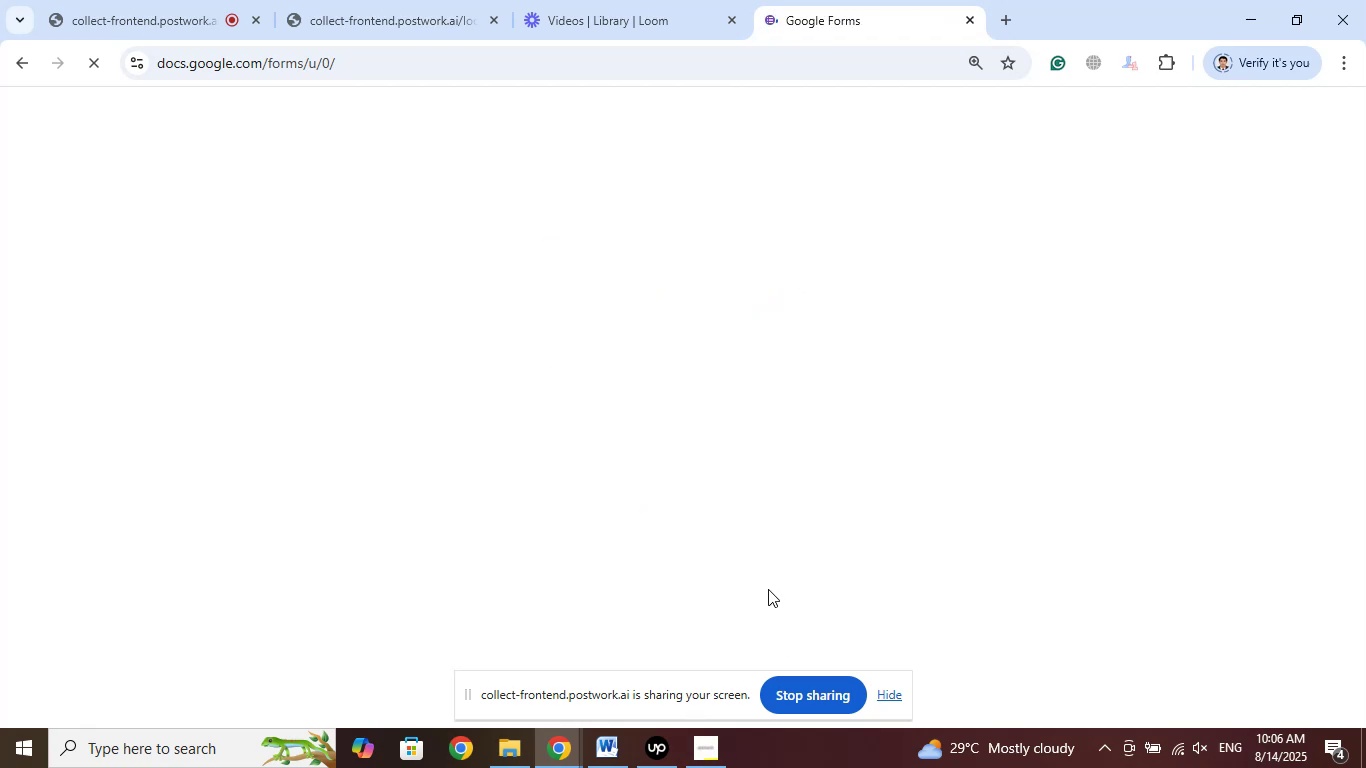 
left_click([716, 744])
 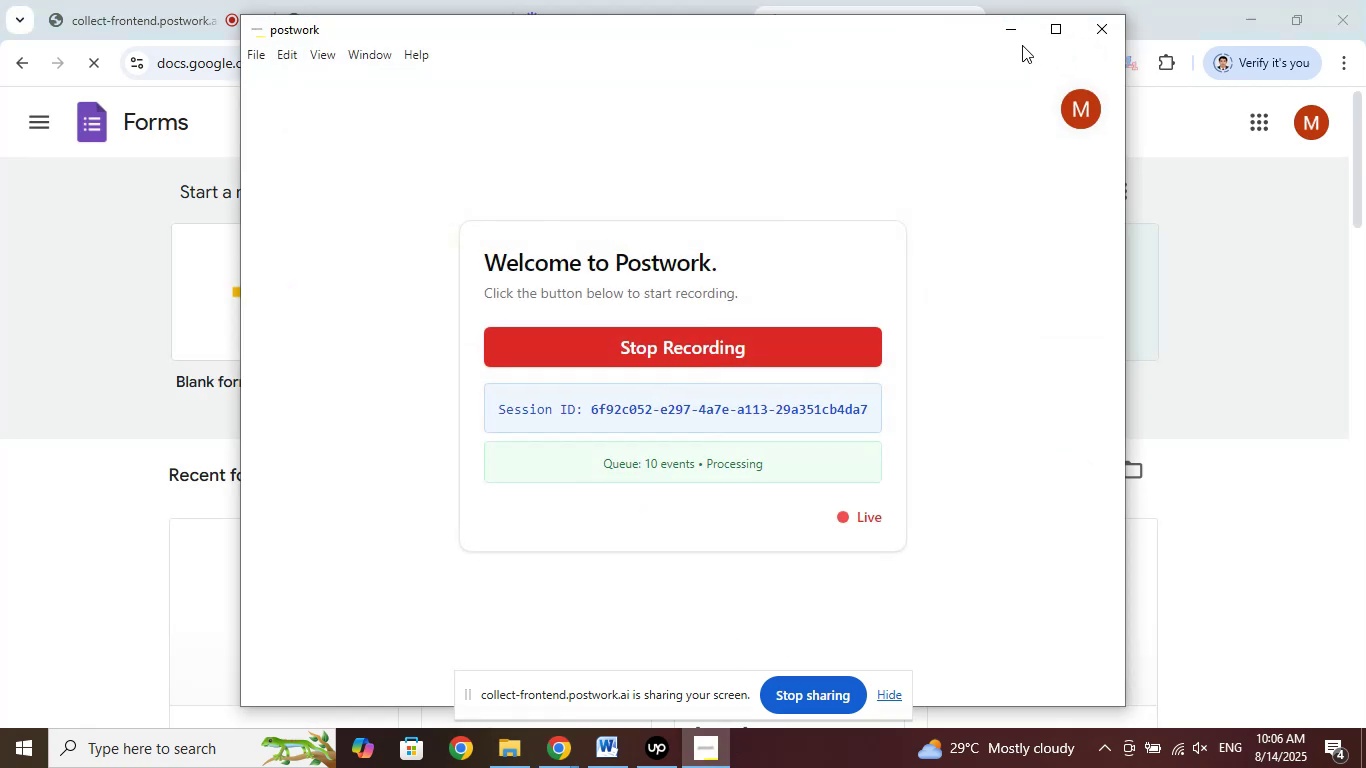 
left_click([1017, 33])
 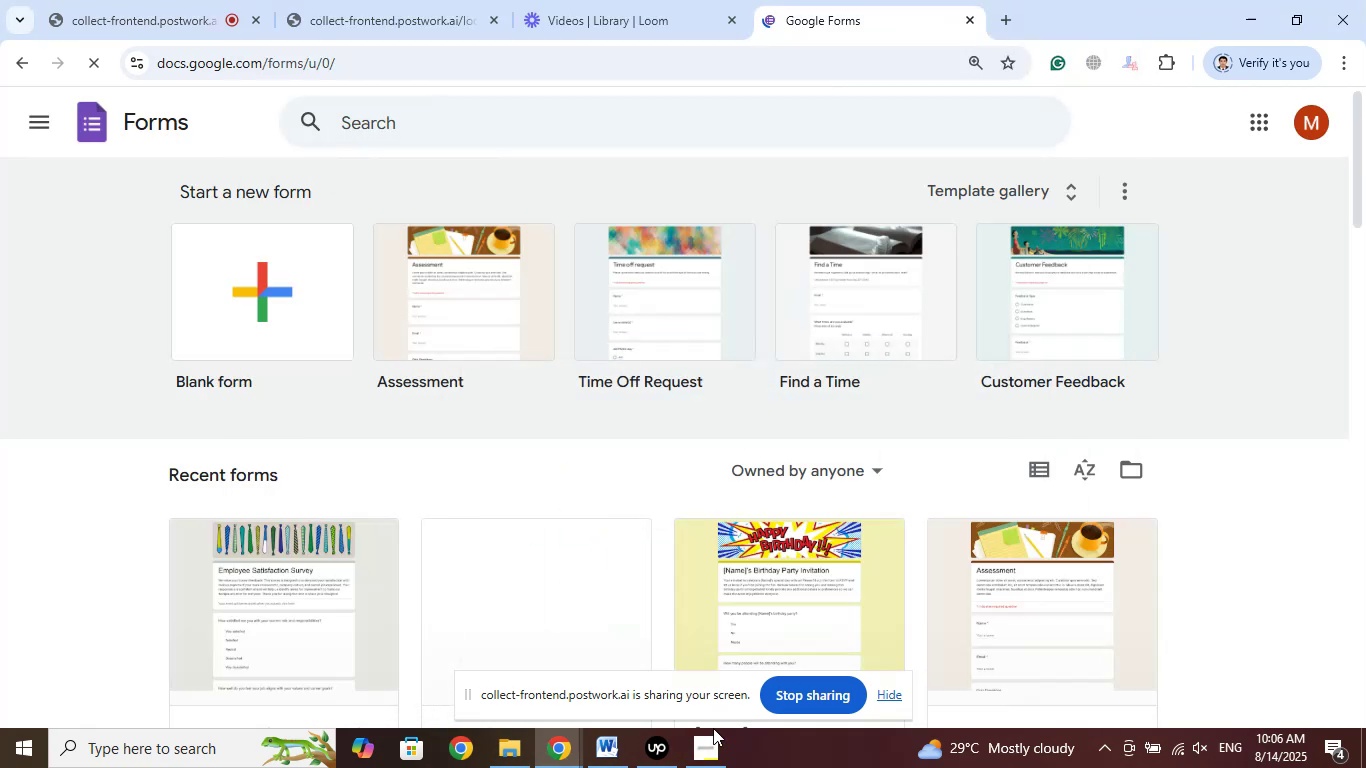 
left_click_drag(start_coordinate=[713, 743], to_coordinate=[514, 741])
 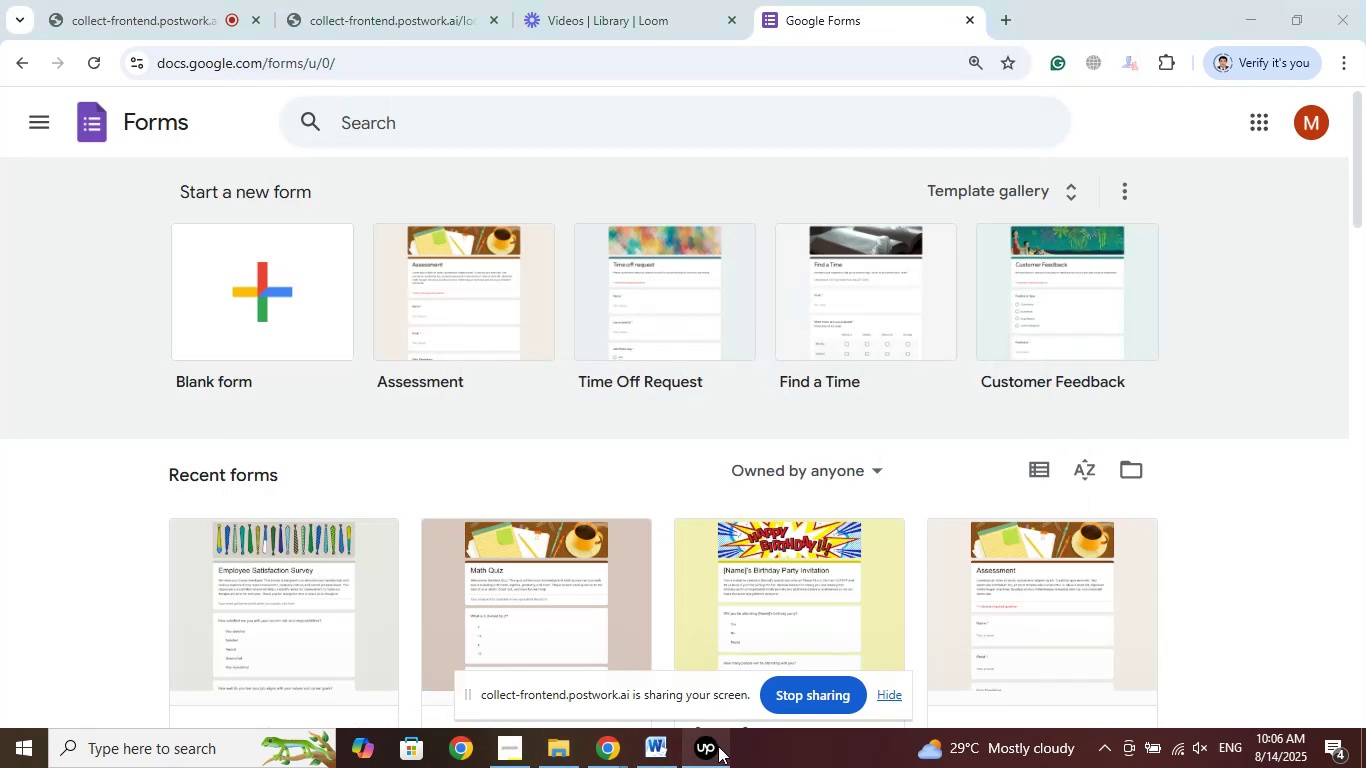 
left_click_drag(start_coordinate=[718, 746], to_coordinate=[557, 743])
 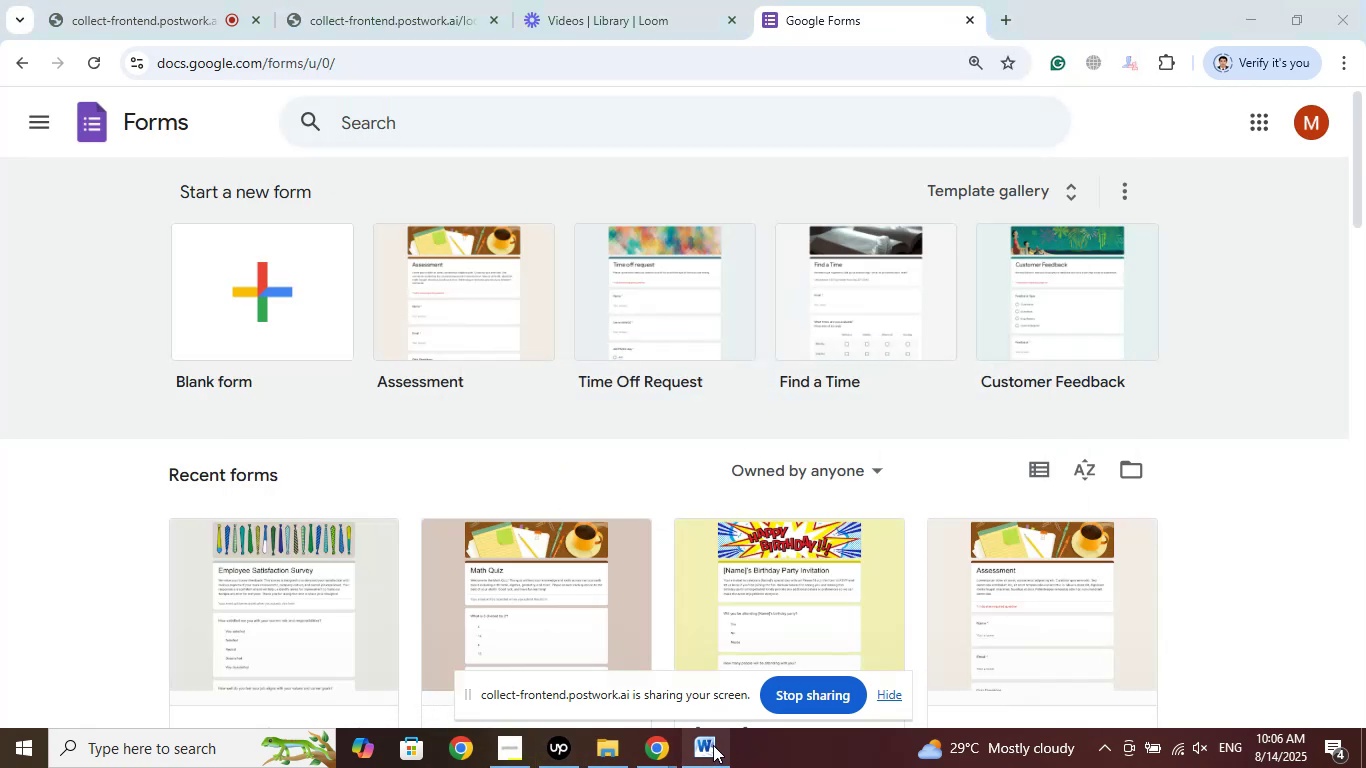 
left_click([713, 745])
 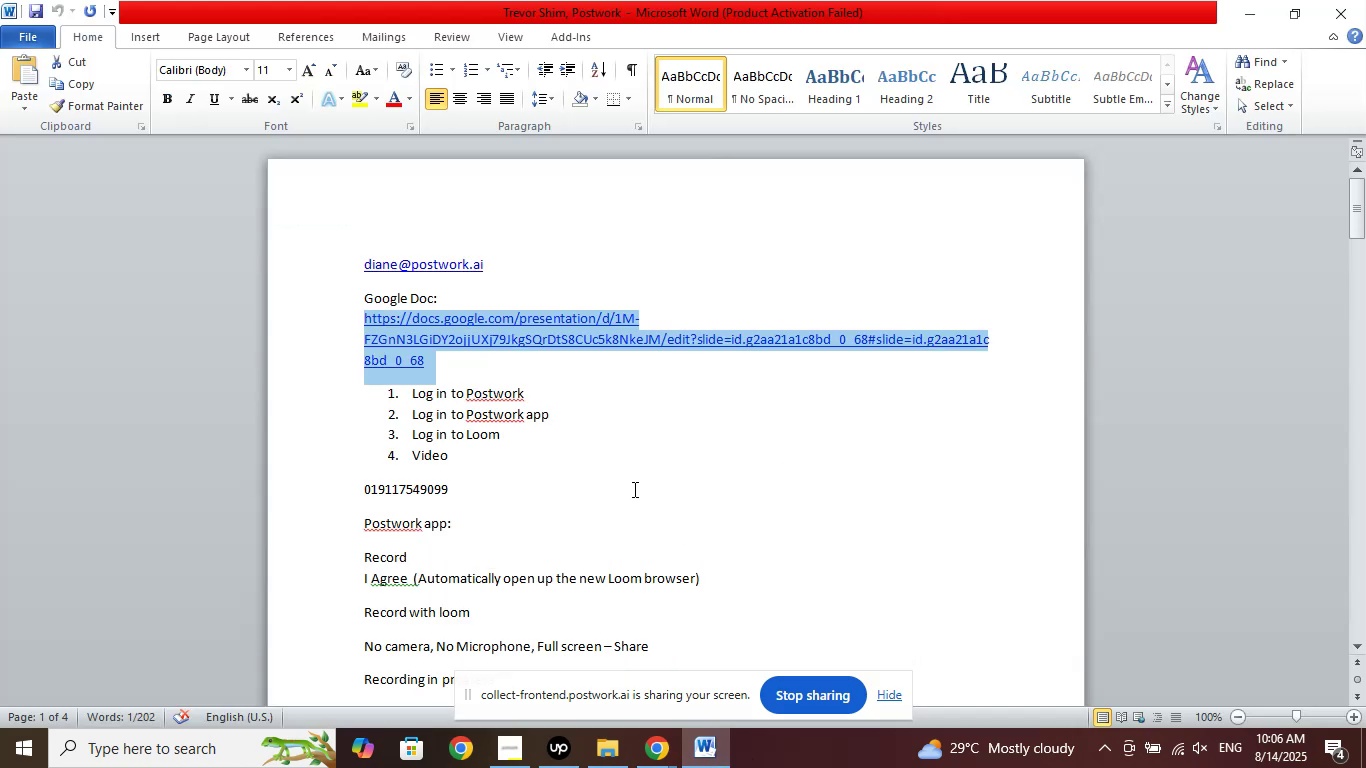 
scroll: coordinate [581, 449], scroll_direction: down, amount: 31.0
 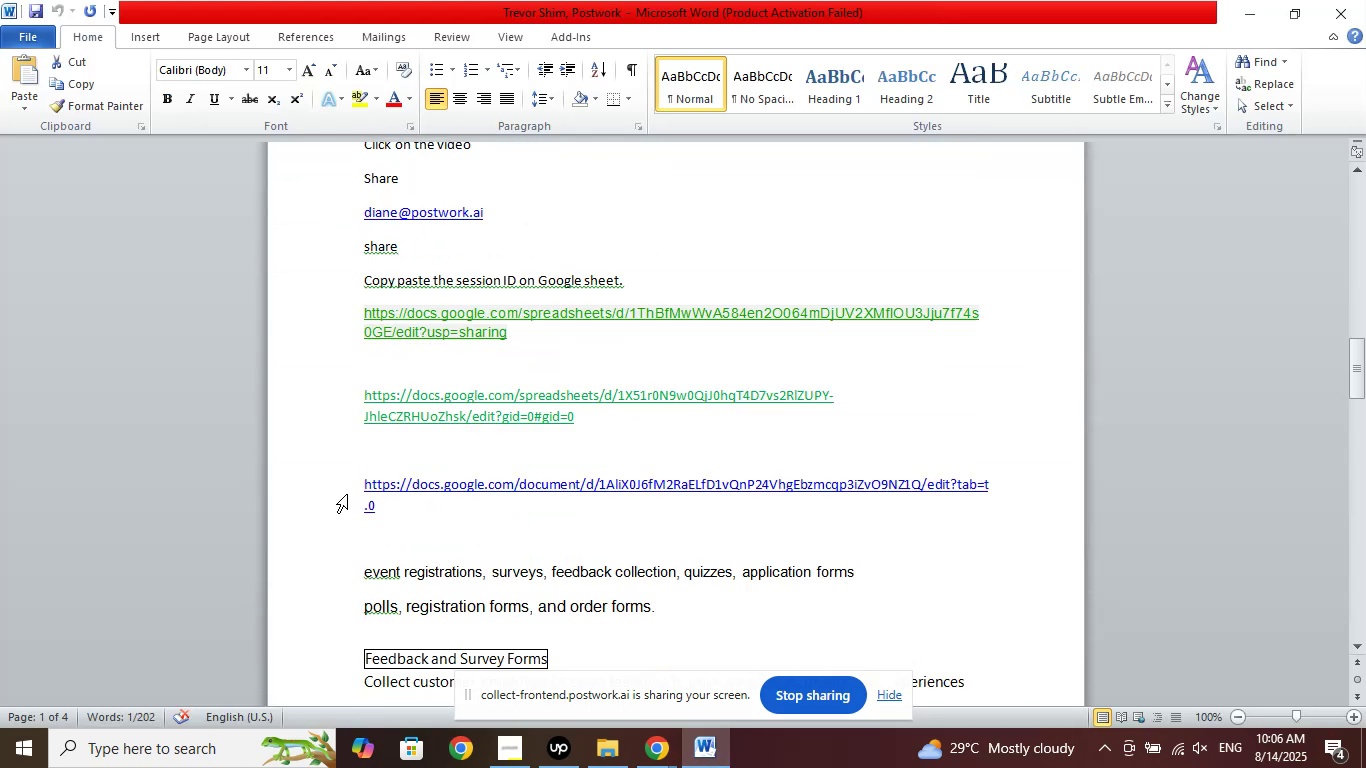 
left_click_drag(start_coordinate=[346, 479], to_coordinate=[337, 505])
 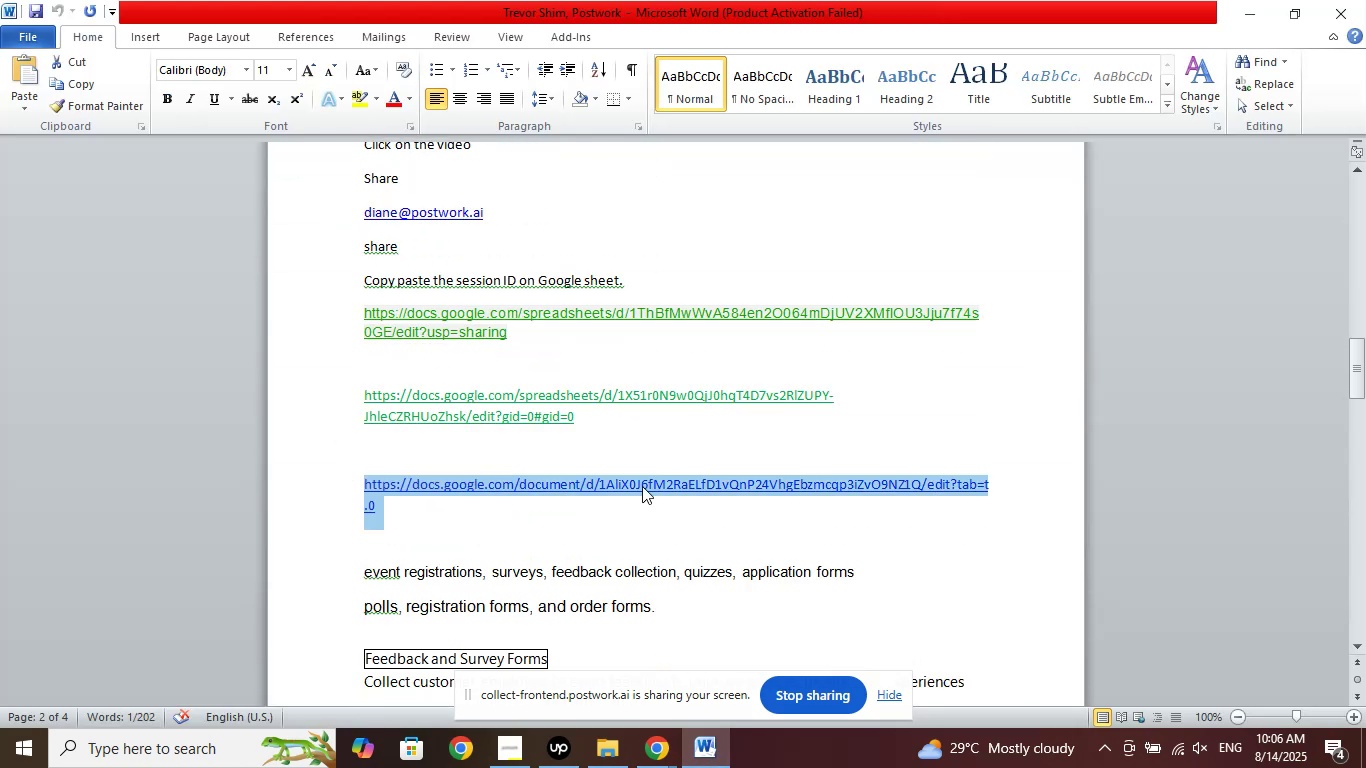 
right_click([642, 486])
 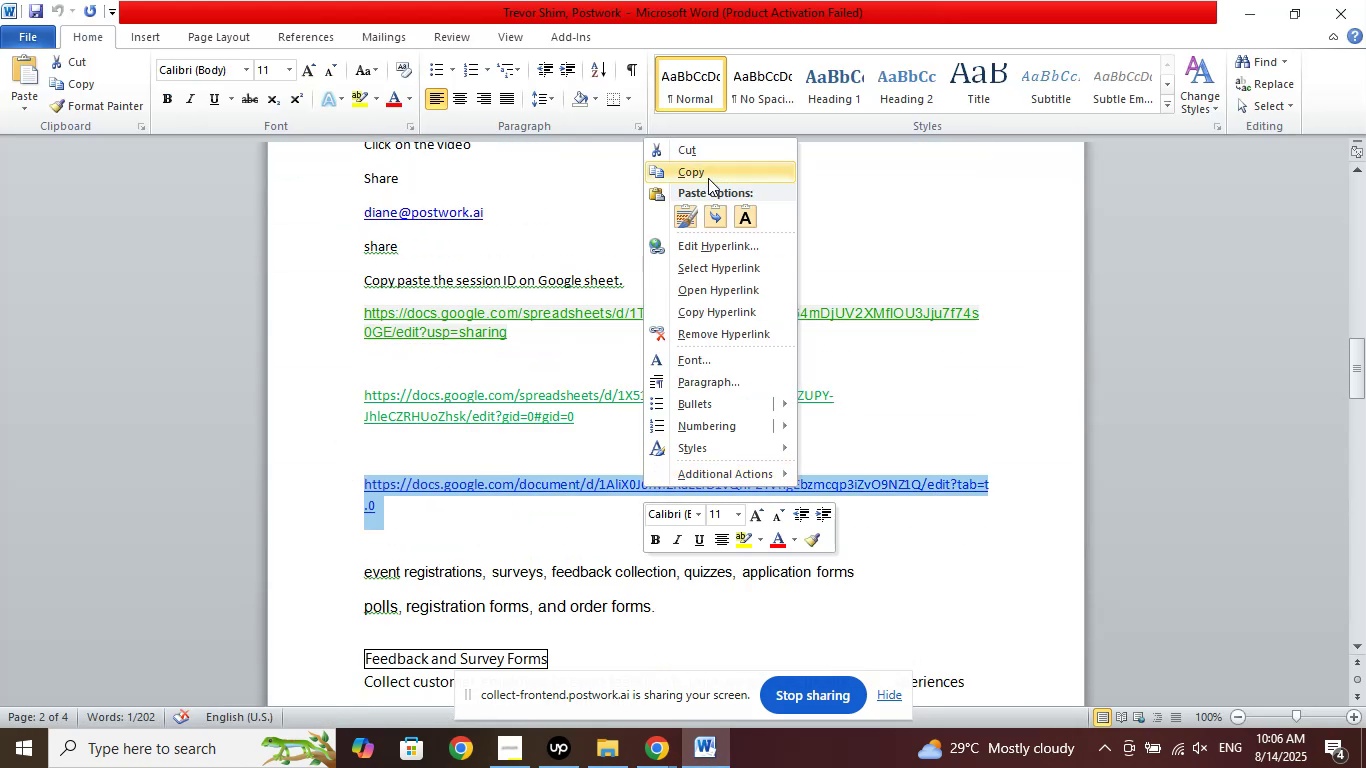 
left_click([708, 178])
 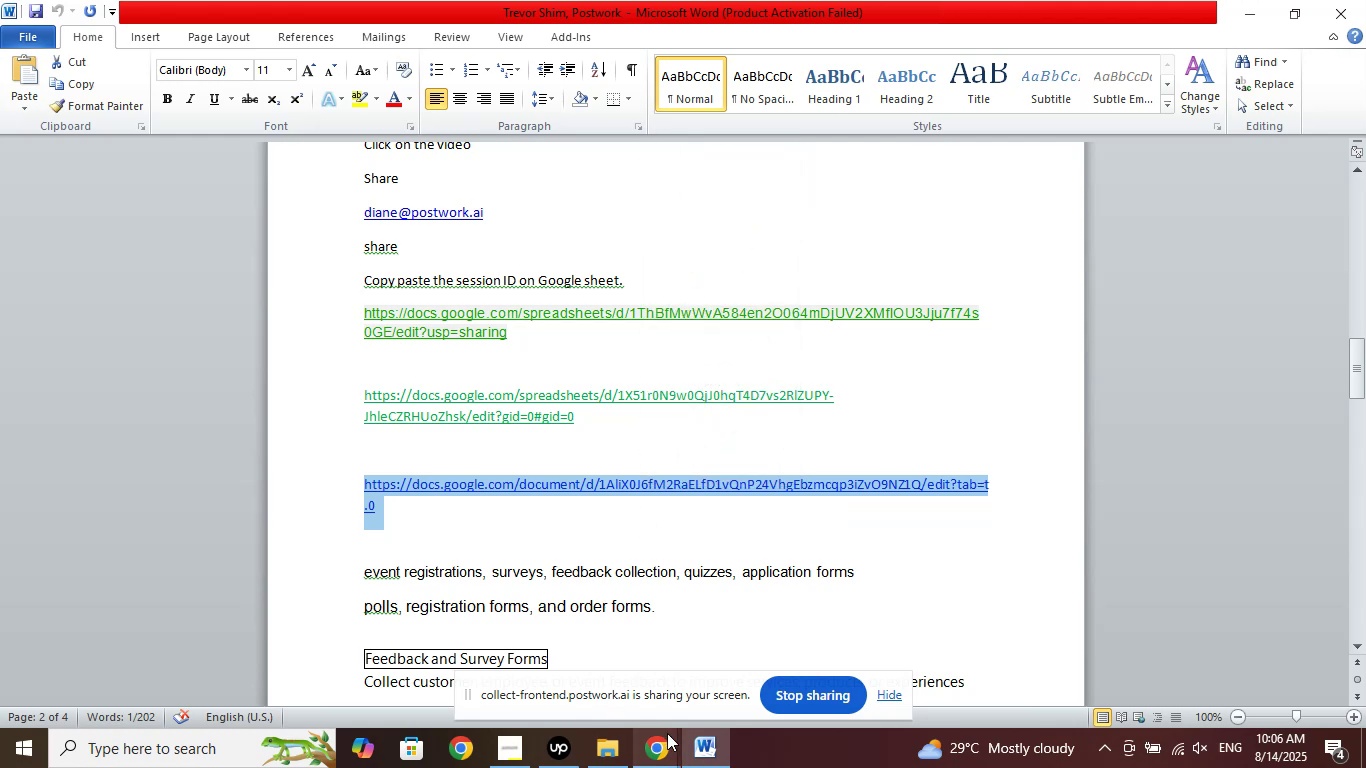 
left_click([666, 744])
 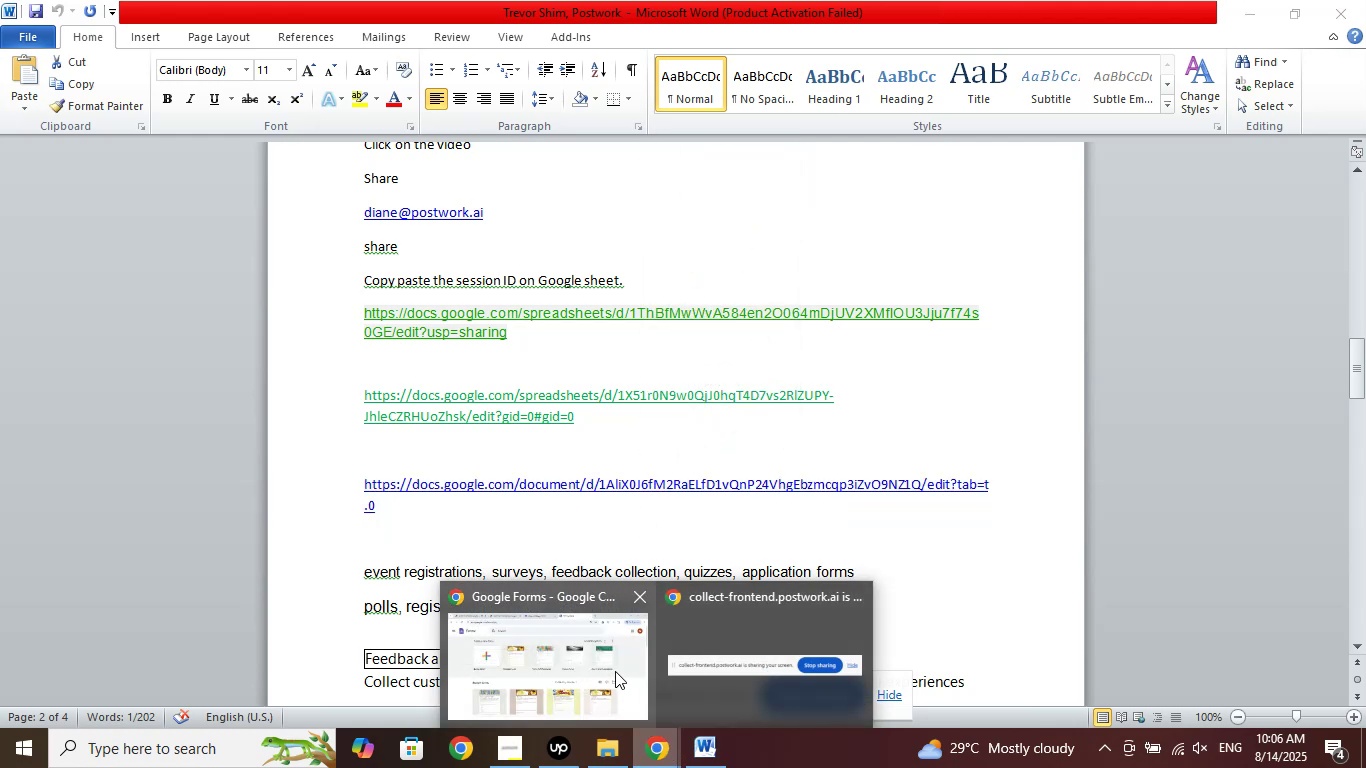 
left_click([597, 651])
 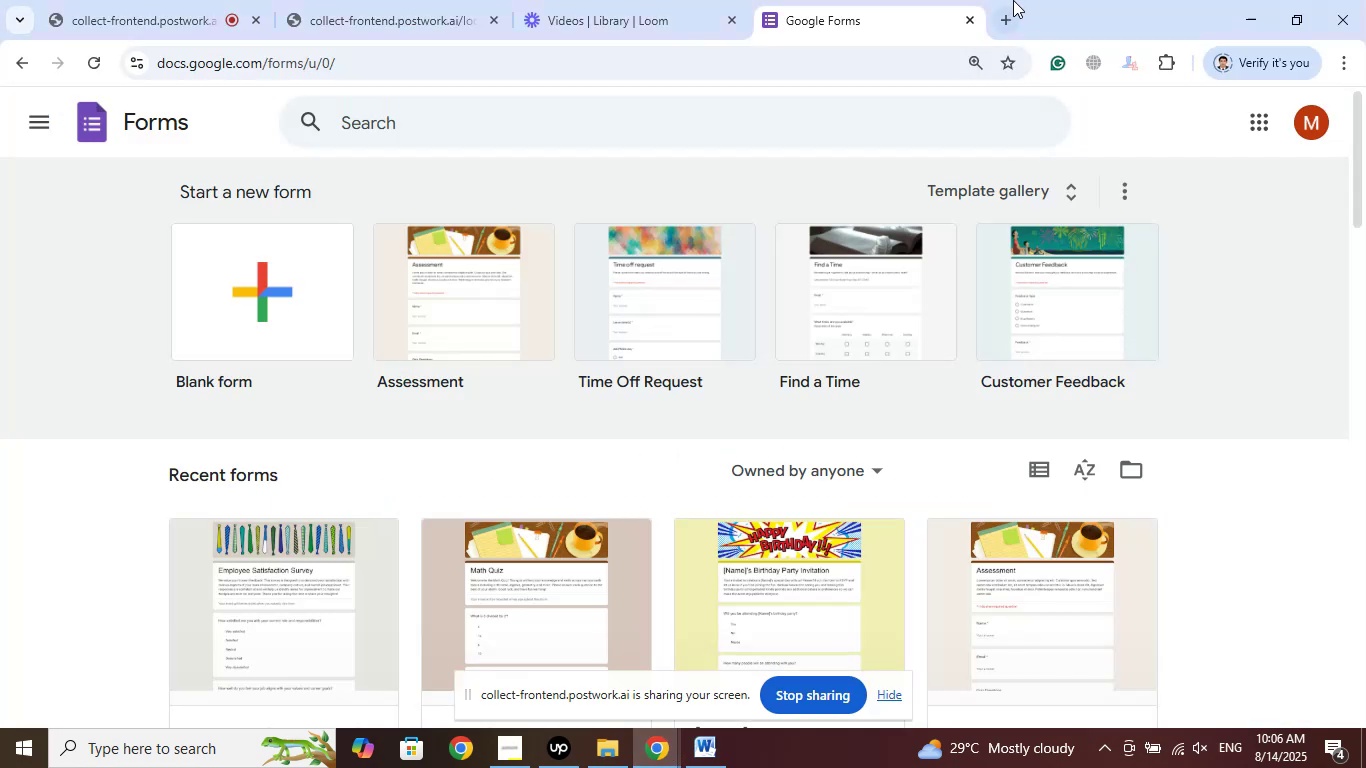 
left_click([1018, 2])
 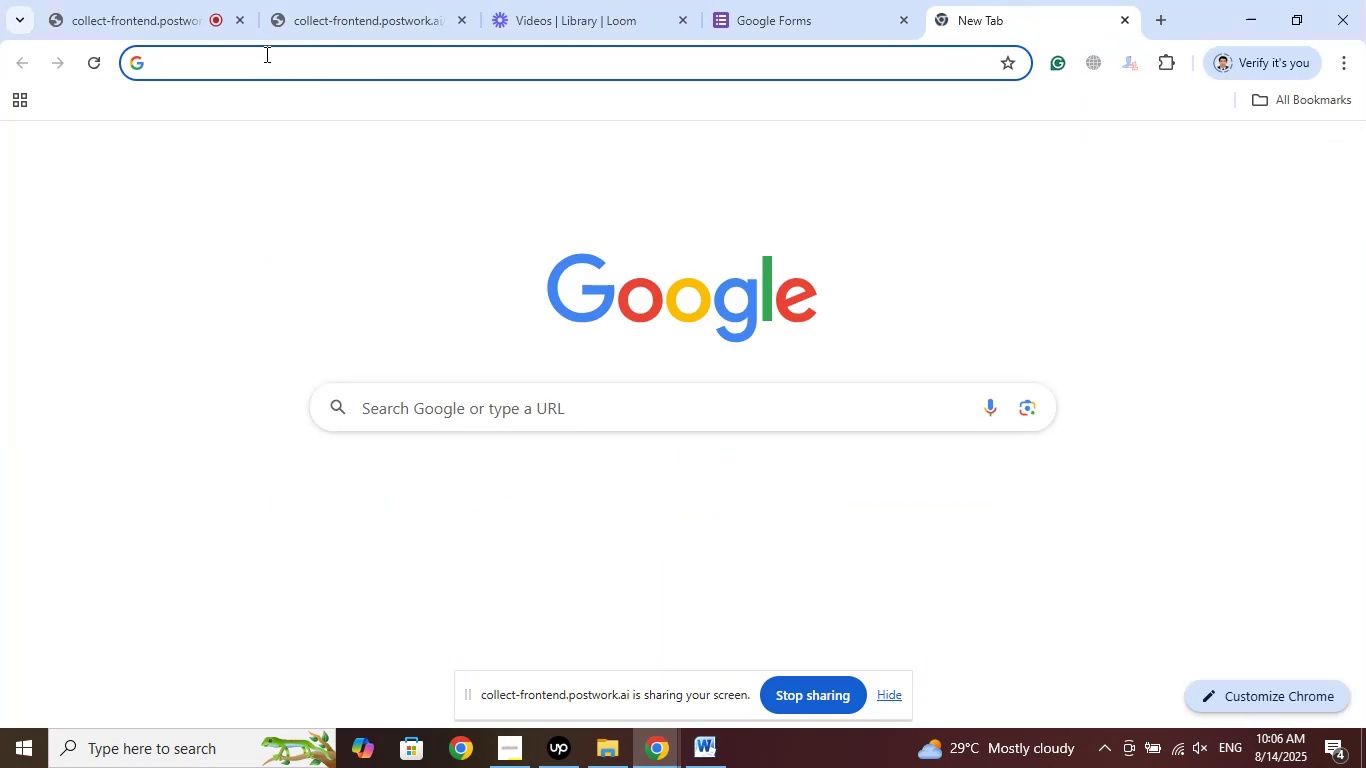 
right_click([263, 51])
 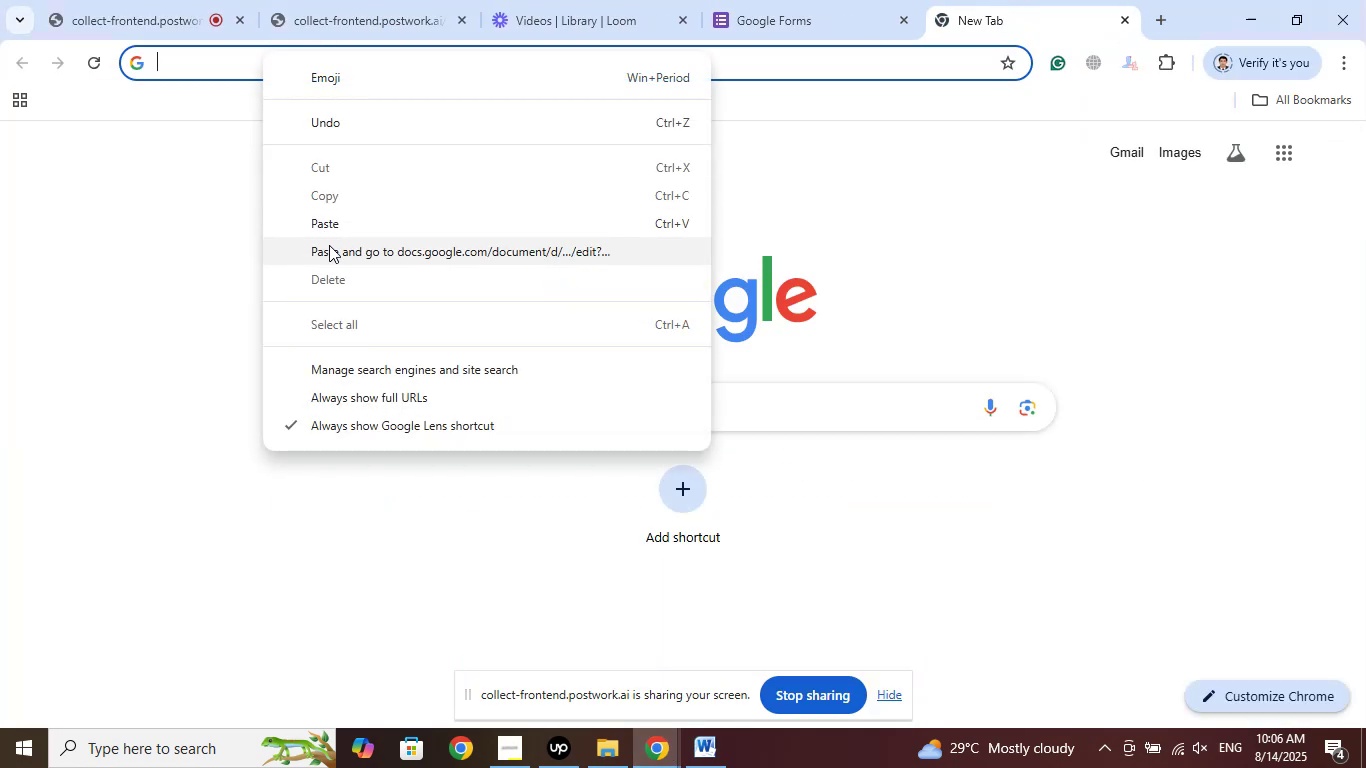 
left_click([330, 249])
 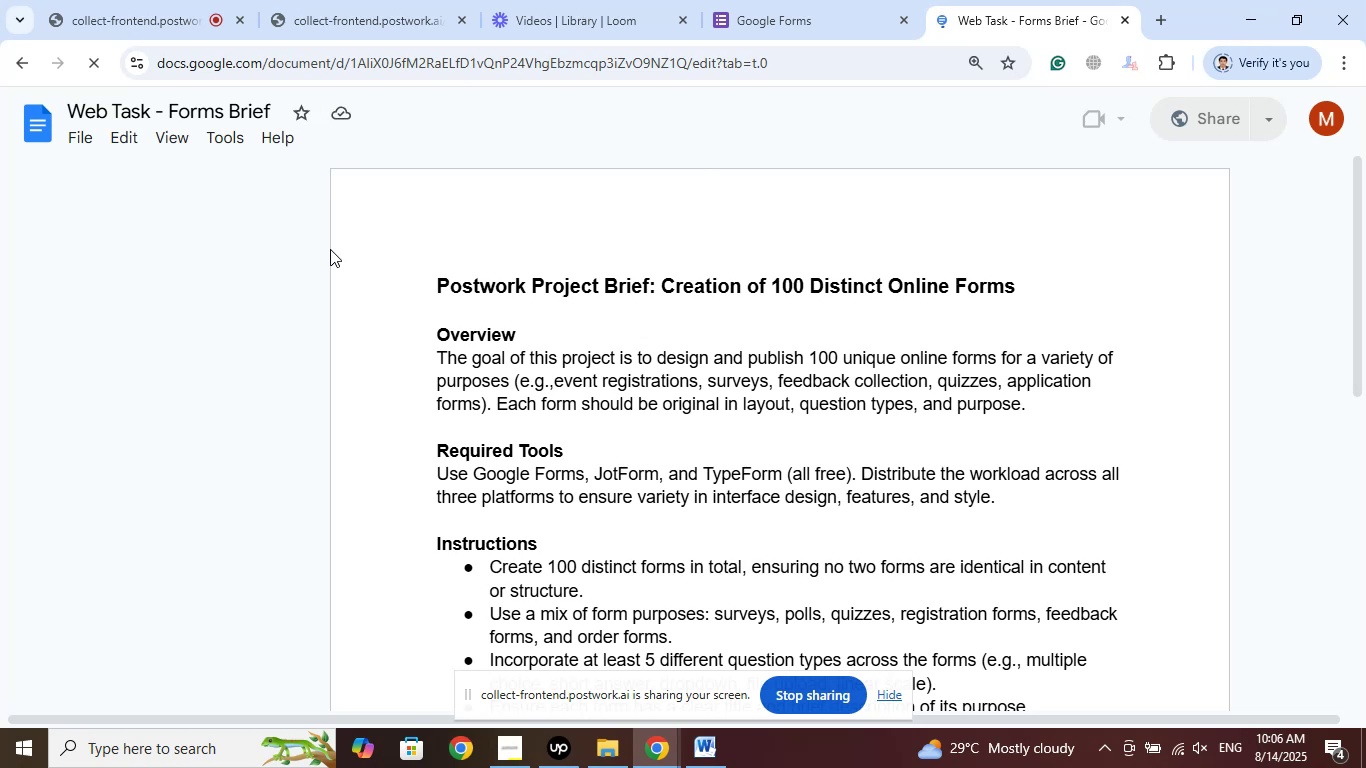 
wait(13.06)
 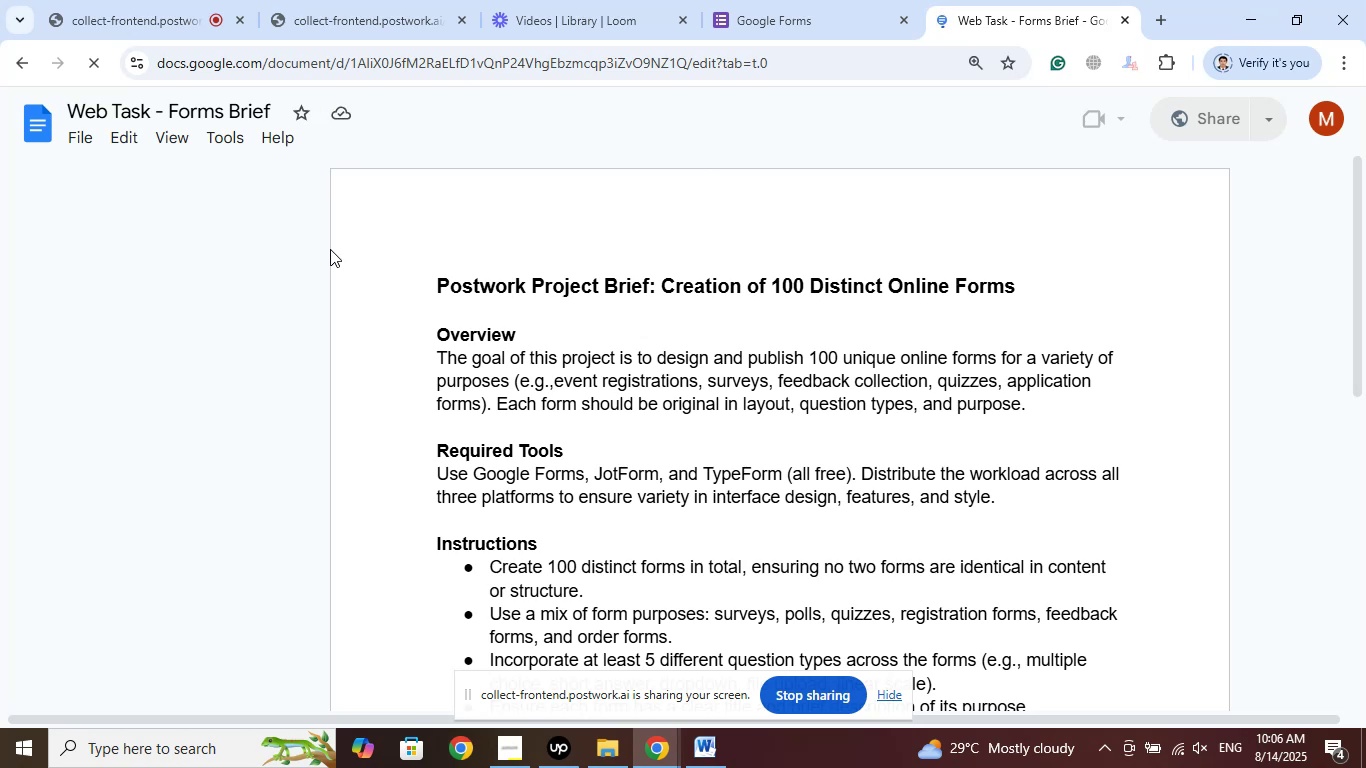 
scroll: coordinate [571, 331], scroll_direction: down, amount: 5.0
 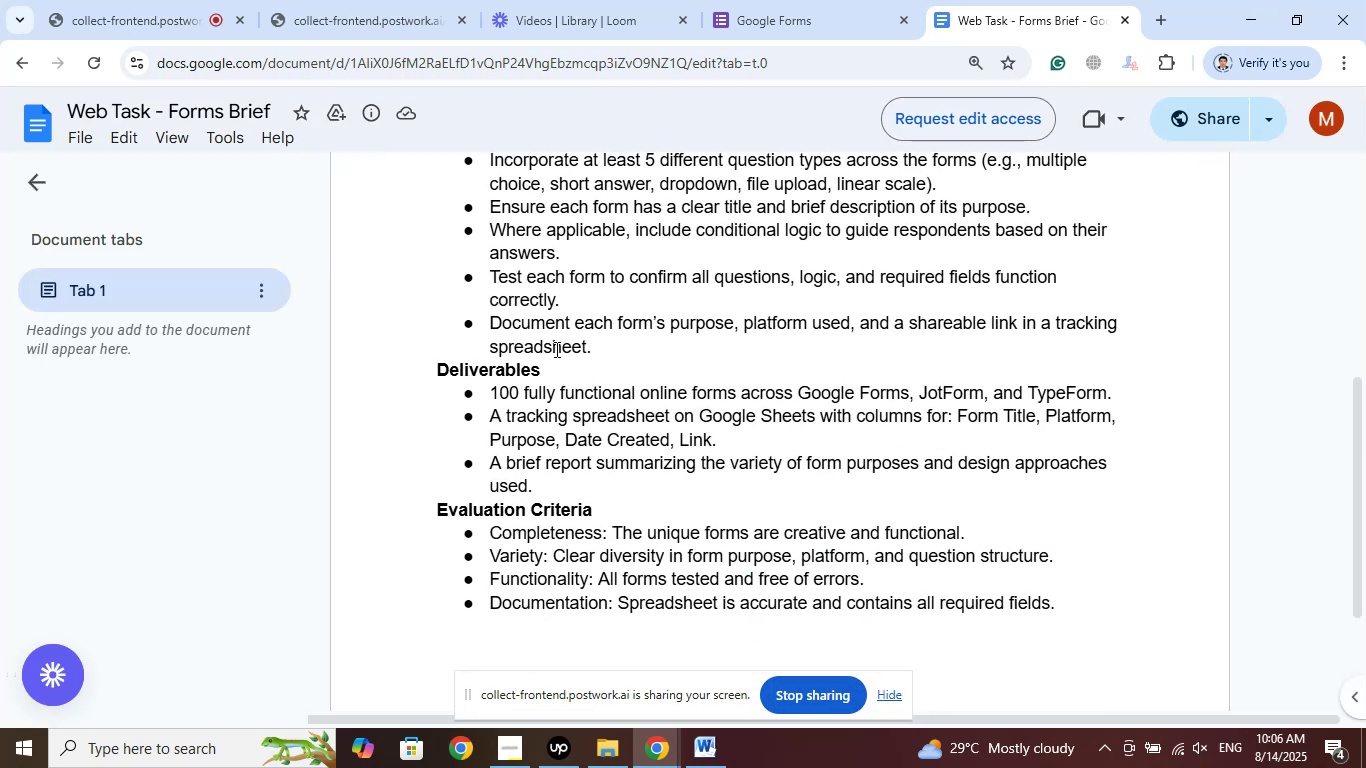 
scroll: coordinate [624, 351], scroll_direction: up, amount: 1.0
 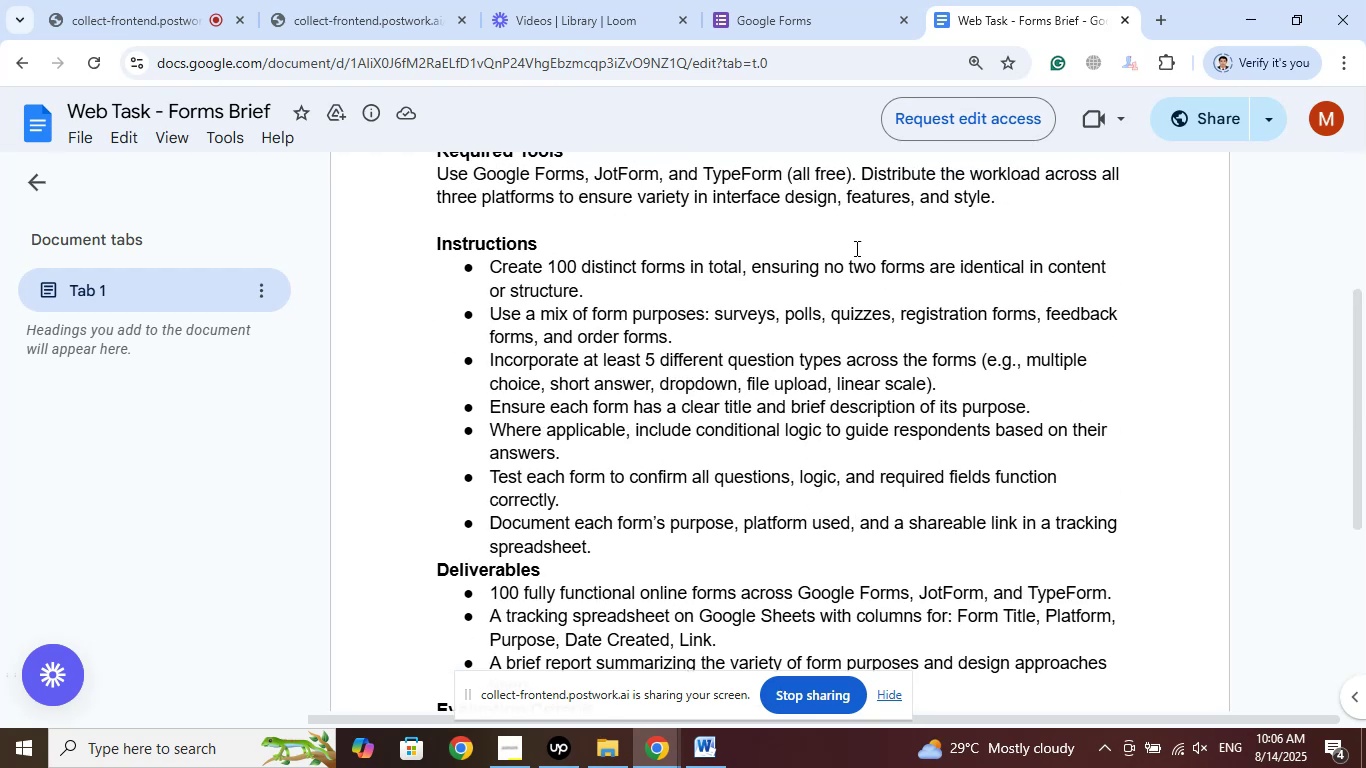 
left_click_drag(start_coordinate=[1047, 0], to_coordinate=[867, 0])
 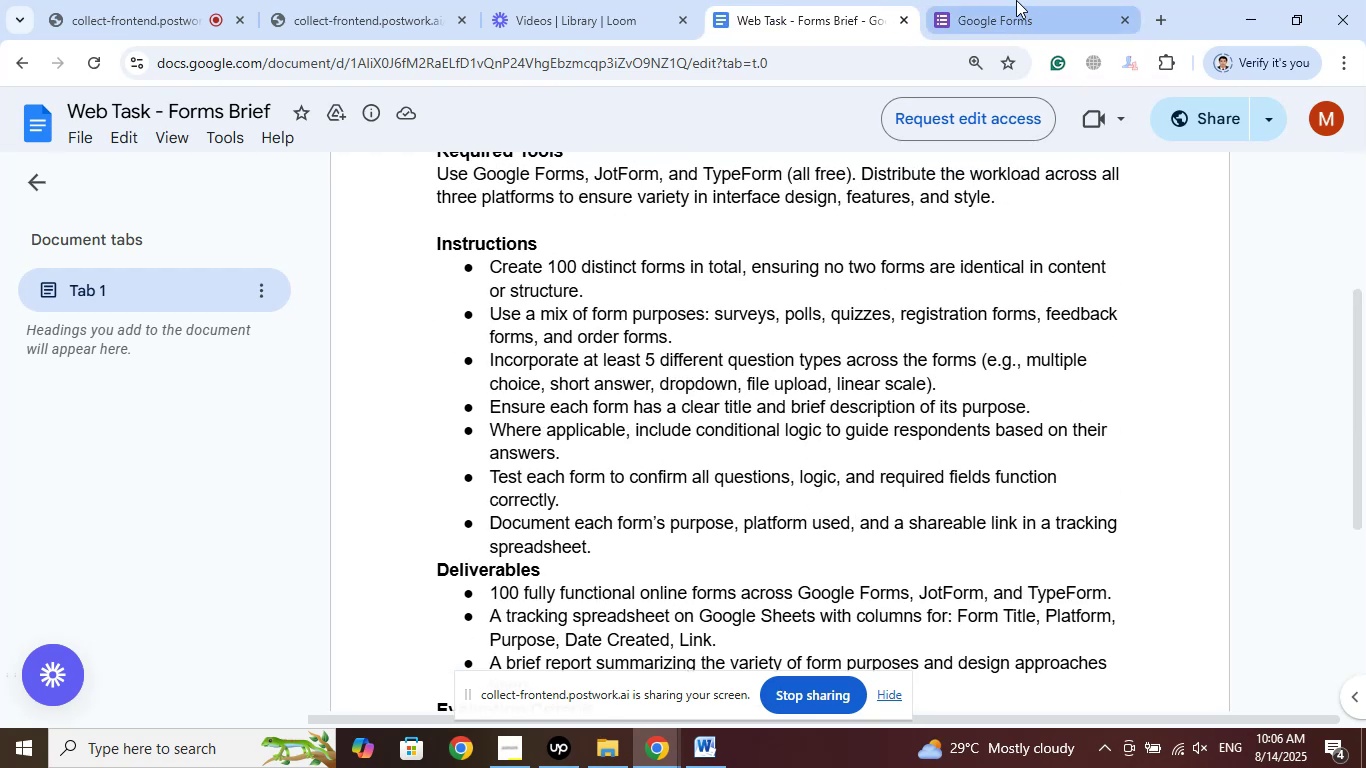 
left_click([1016, 0])
 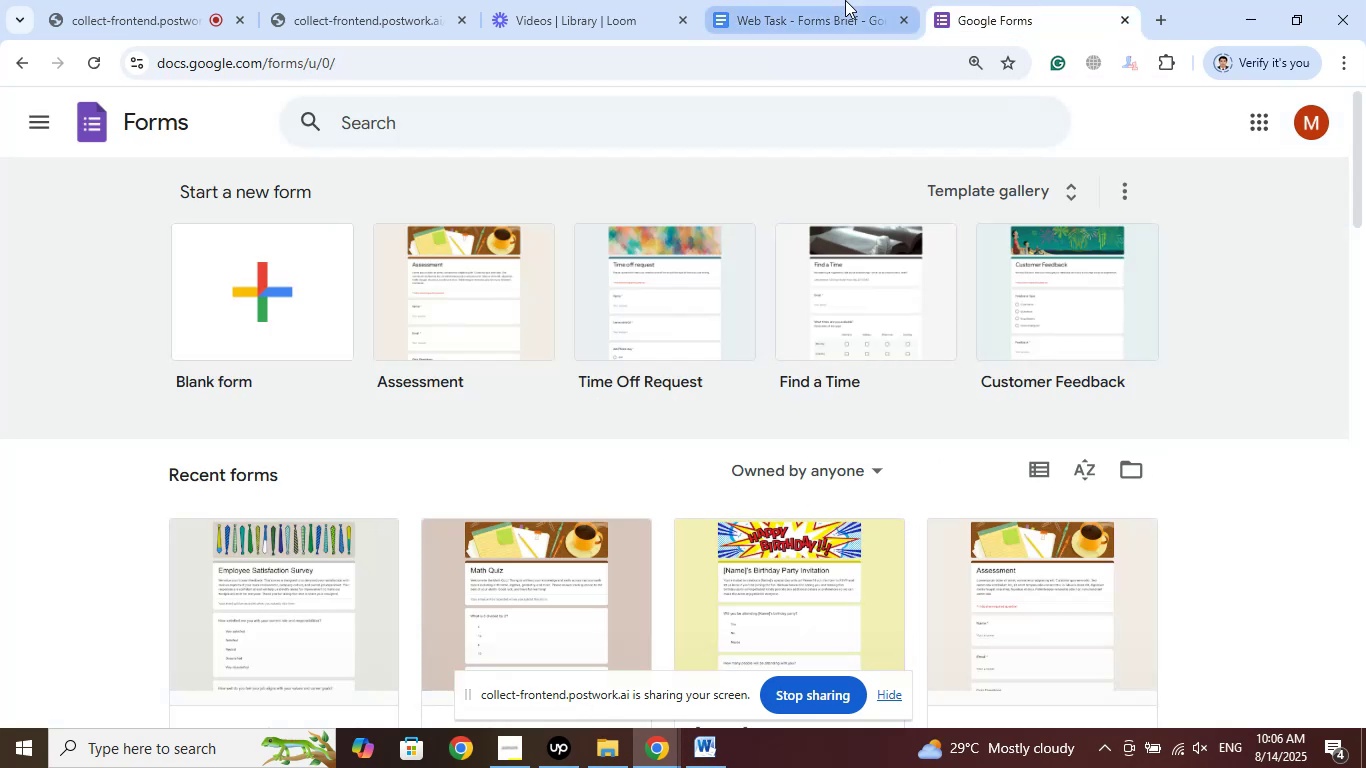 
left_click([703, 761])
 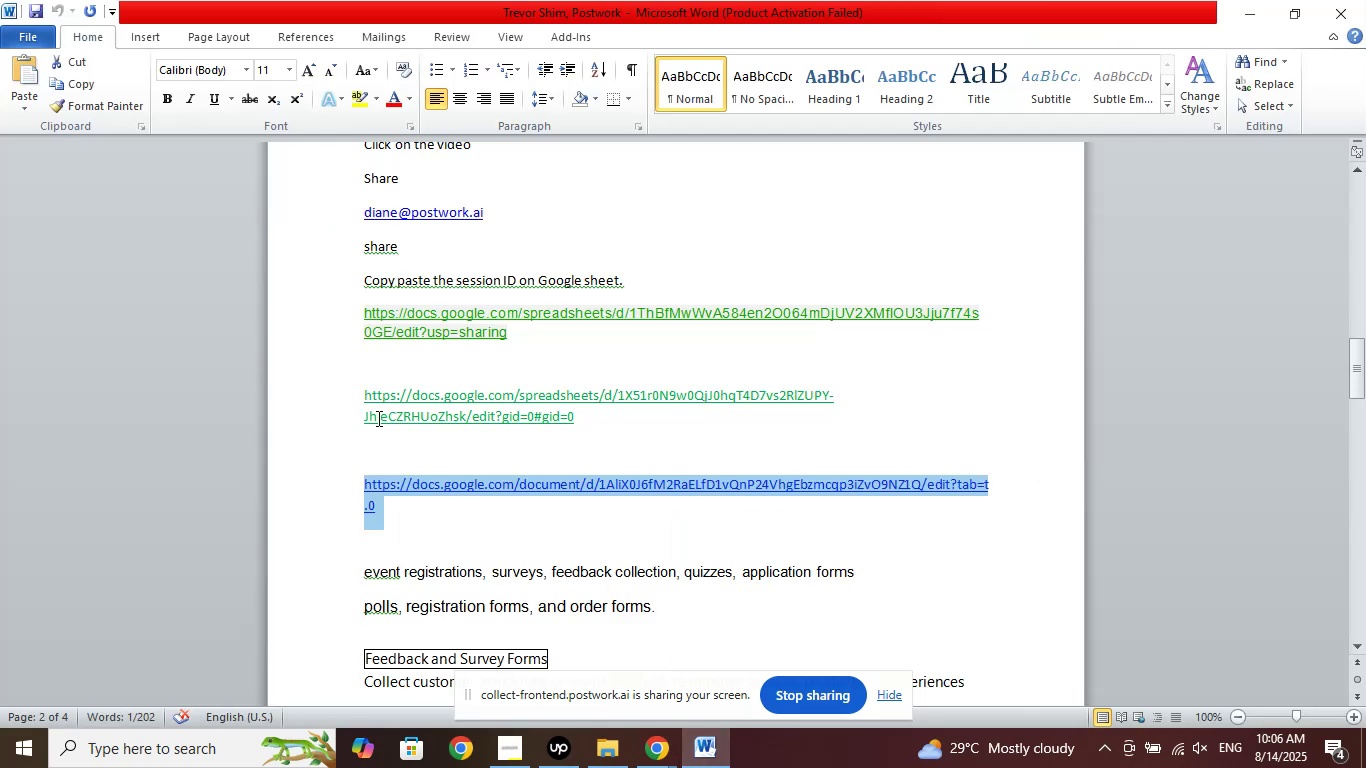 
left_click_drag(start_coordinate=[334, 396], to_coordinate=[332, 412])
 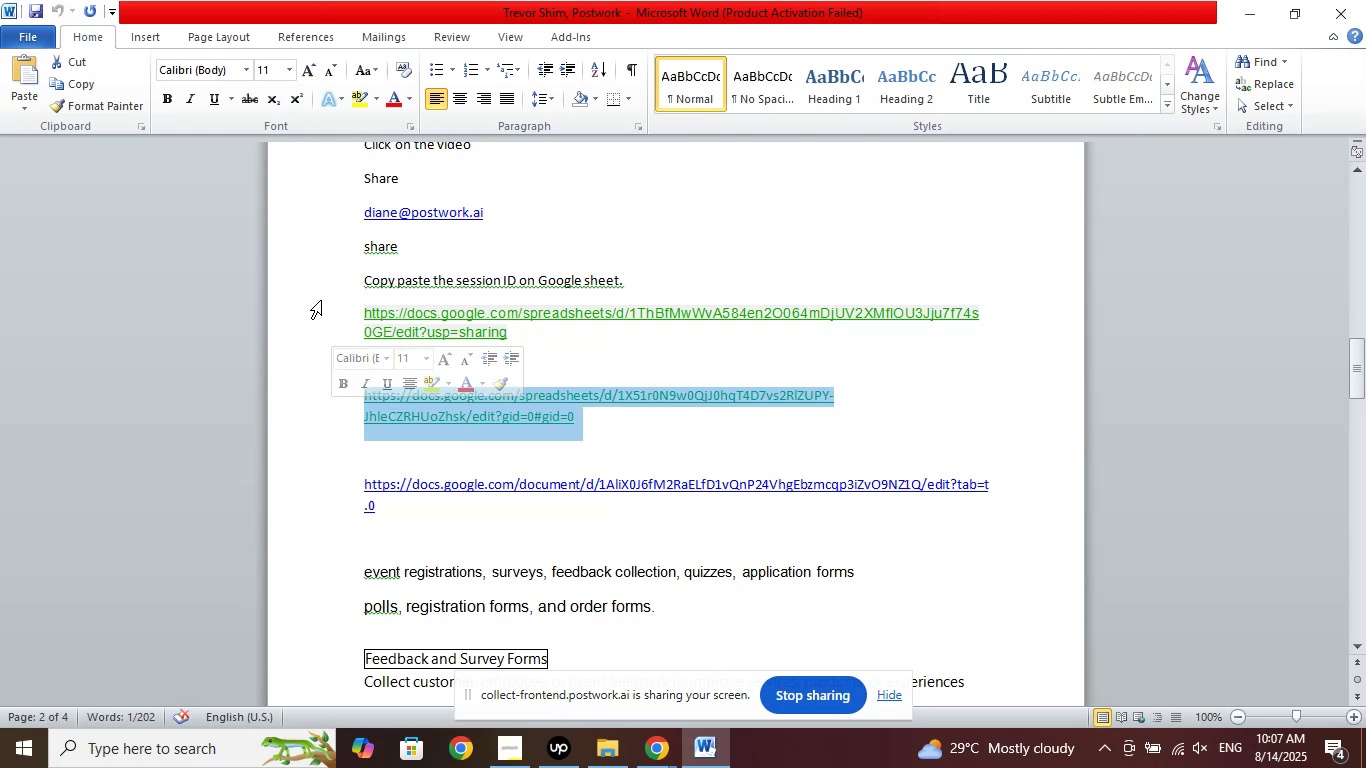 
left_click_drag(start_coordinate=[306, 310], to_coordinate=[302, 334])
 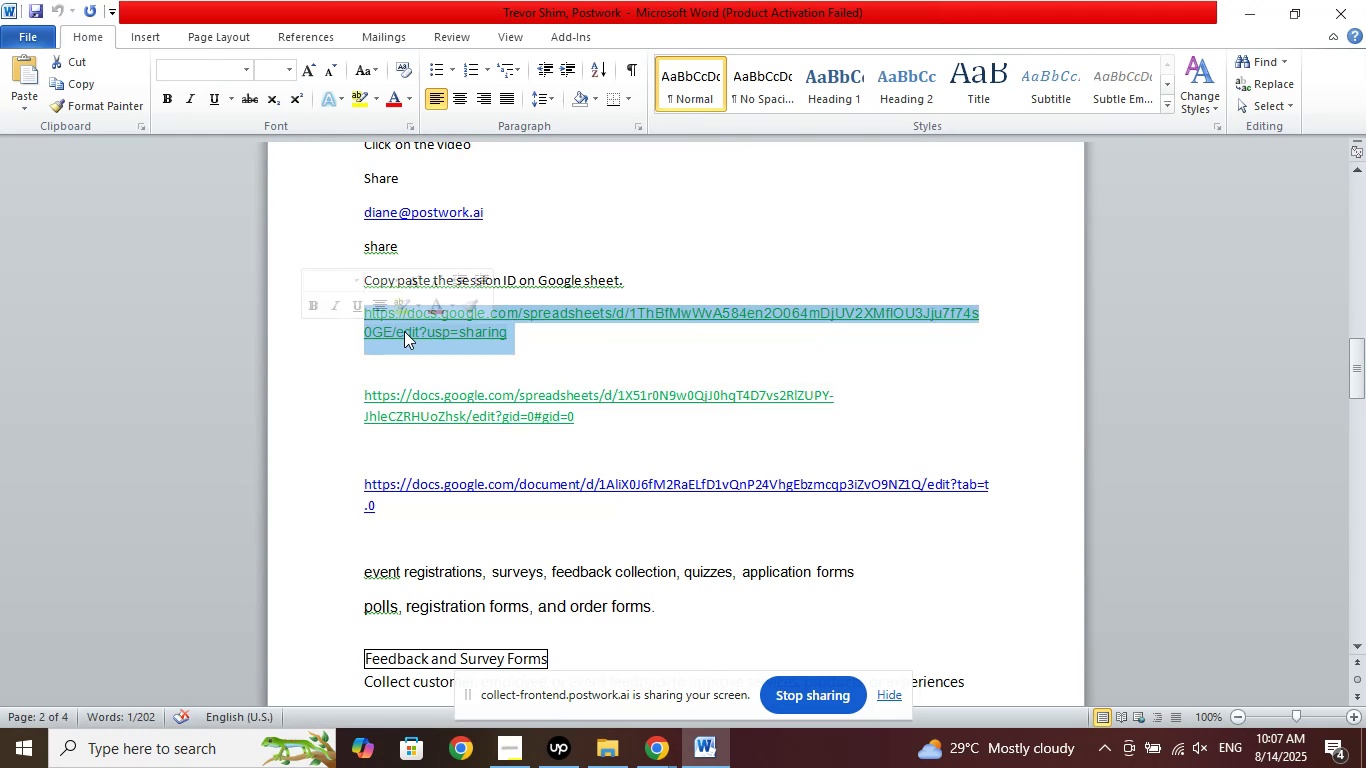 
right_click([405, 330])
 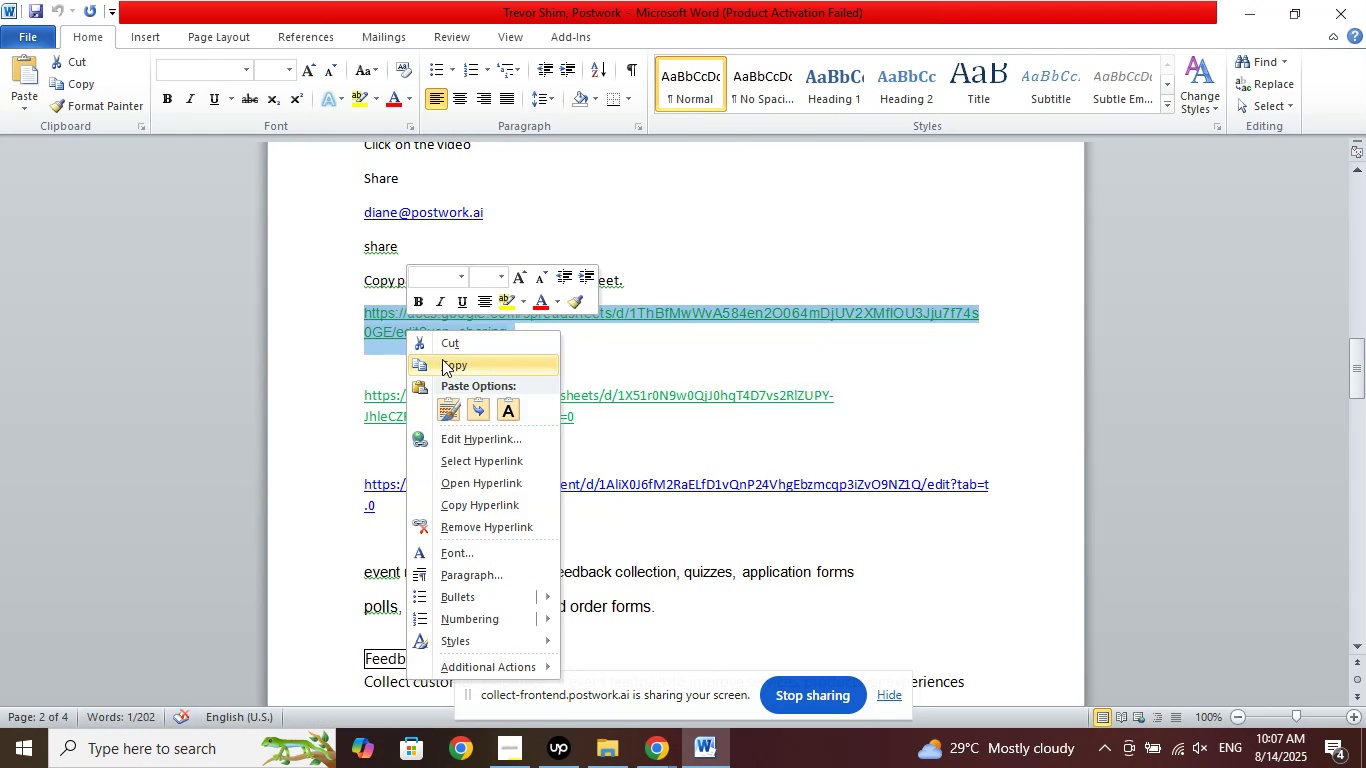 
left_click([442, 359])
 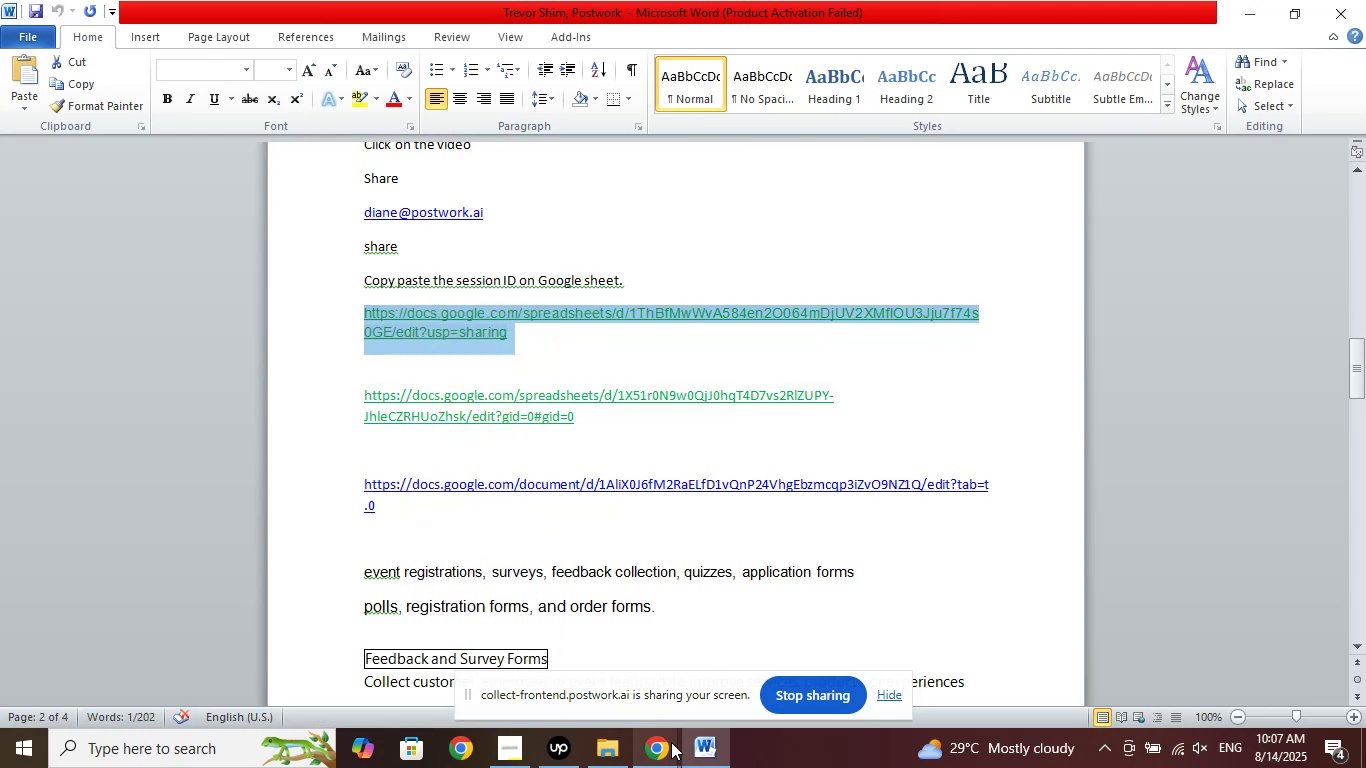 
left_click([664, 742])
 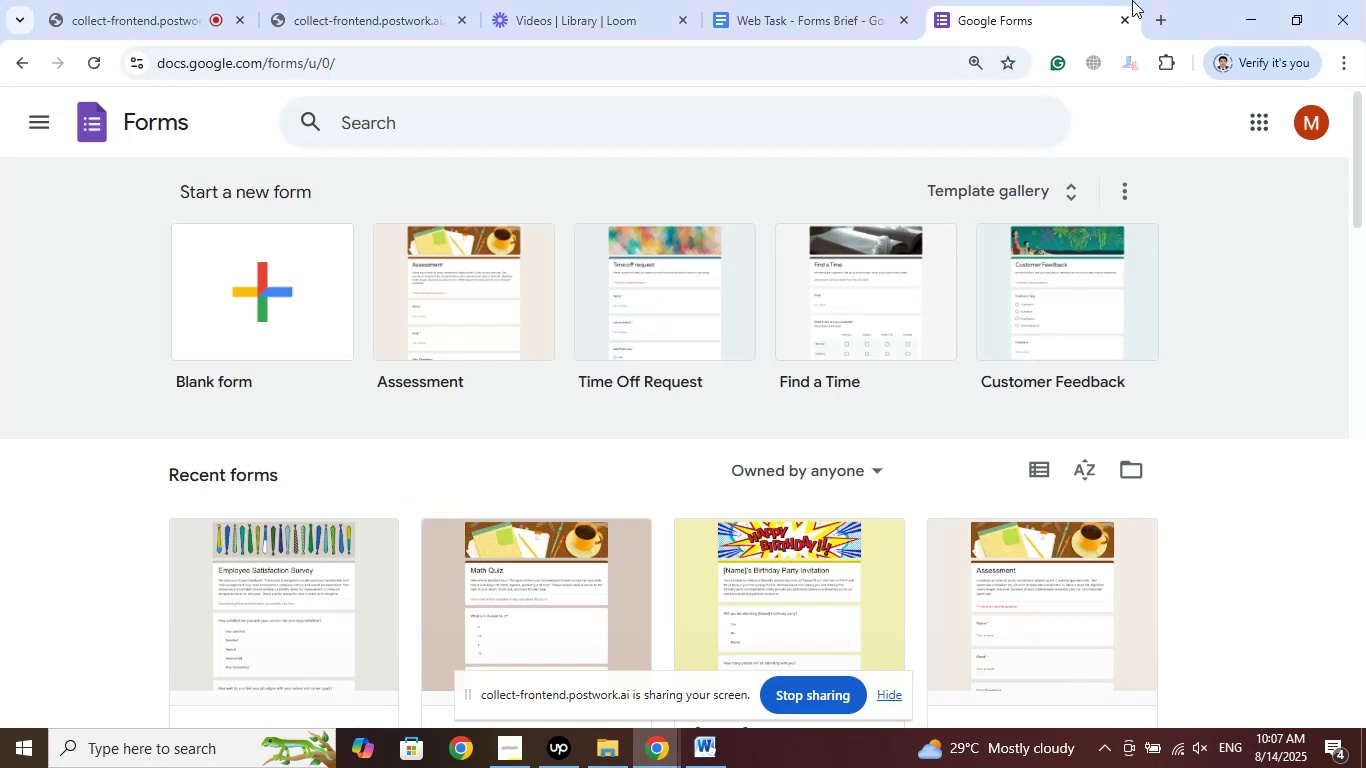 
left_click([1155, 13])
 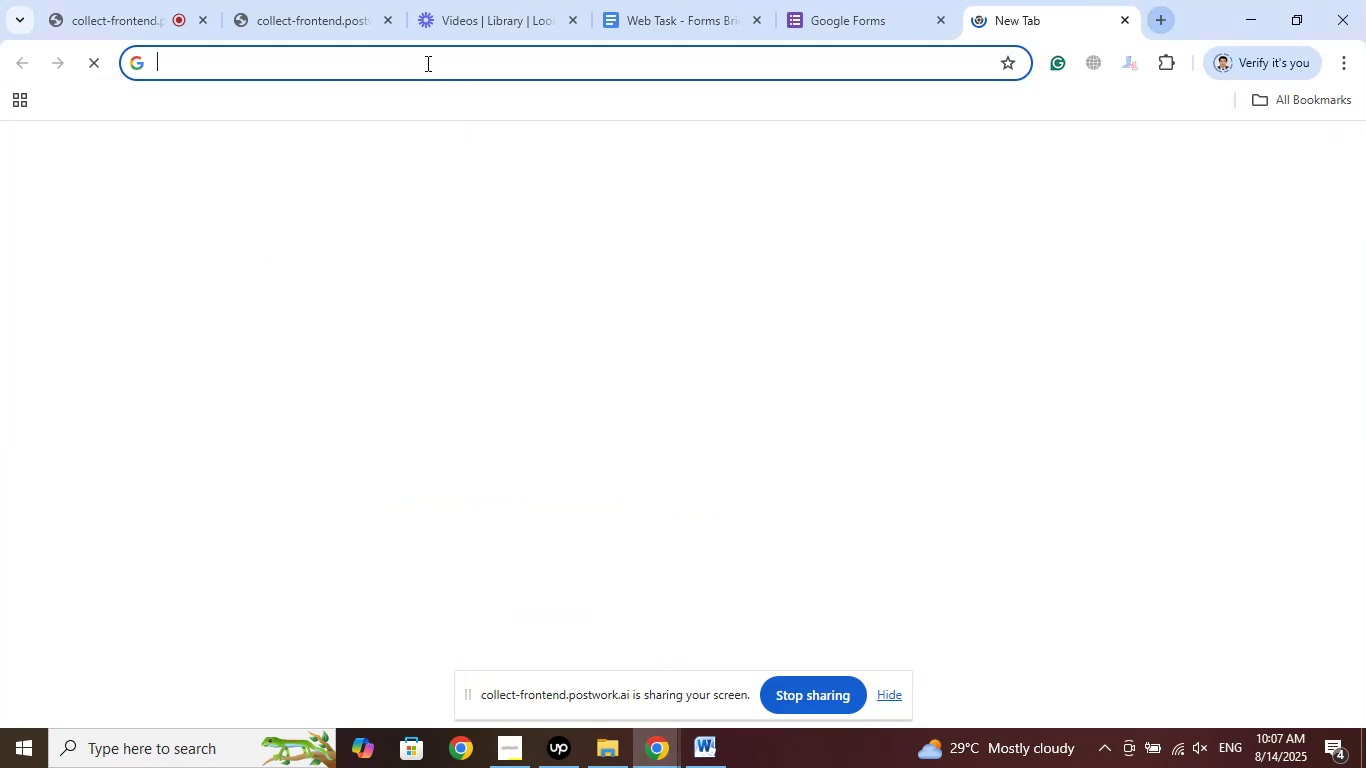 
right_click([426, 63])
 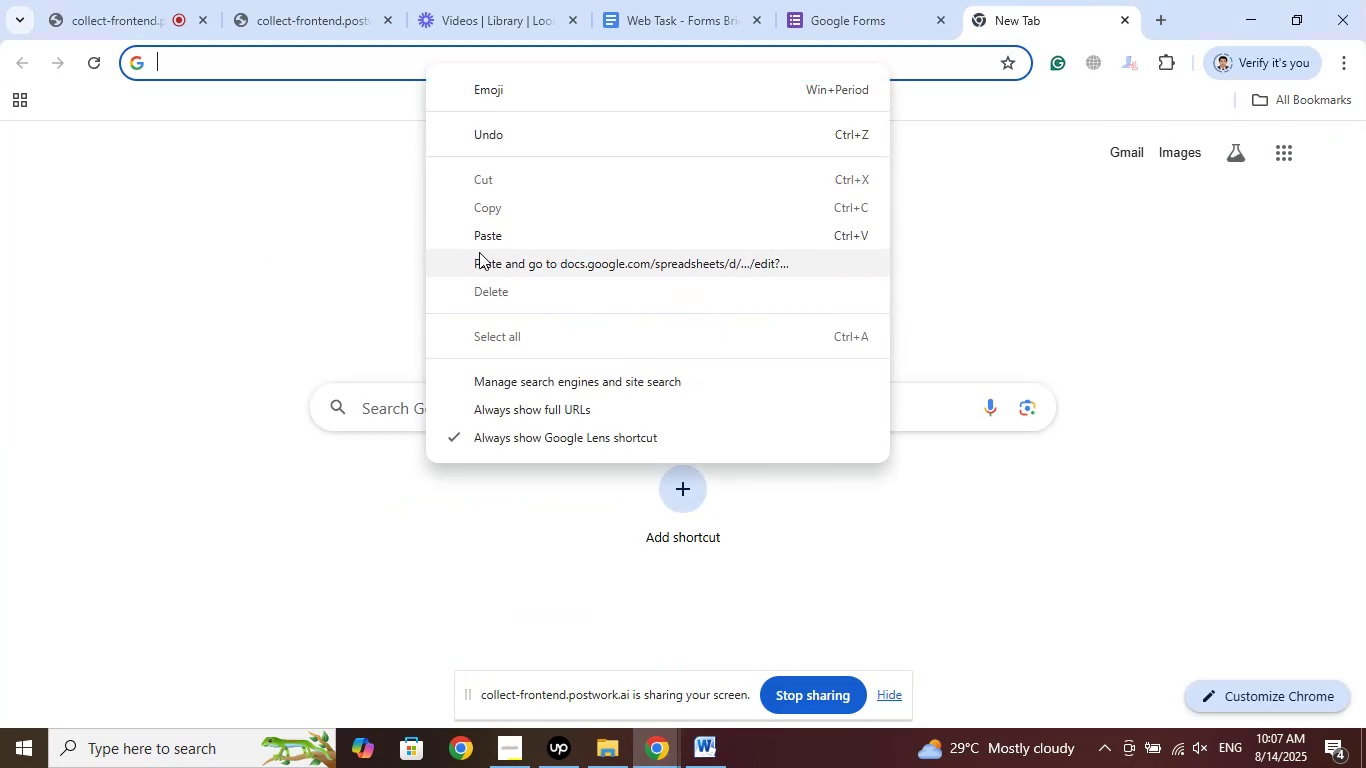 
left_click([480, 253])
 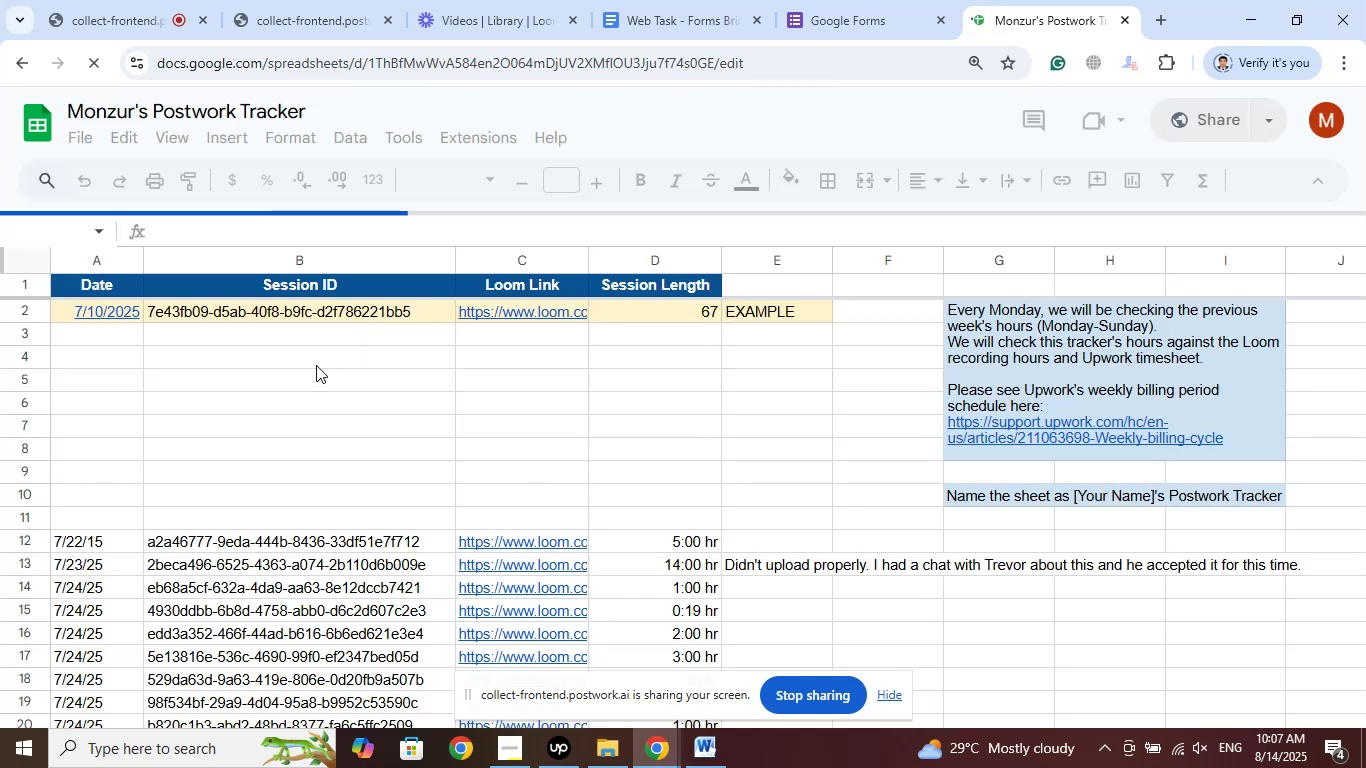 
wait(5.56)
 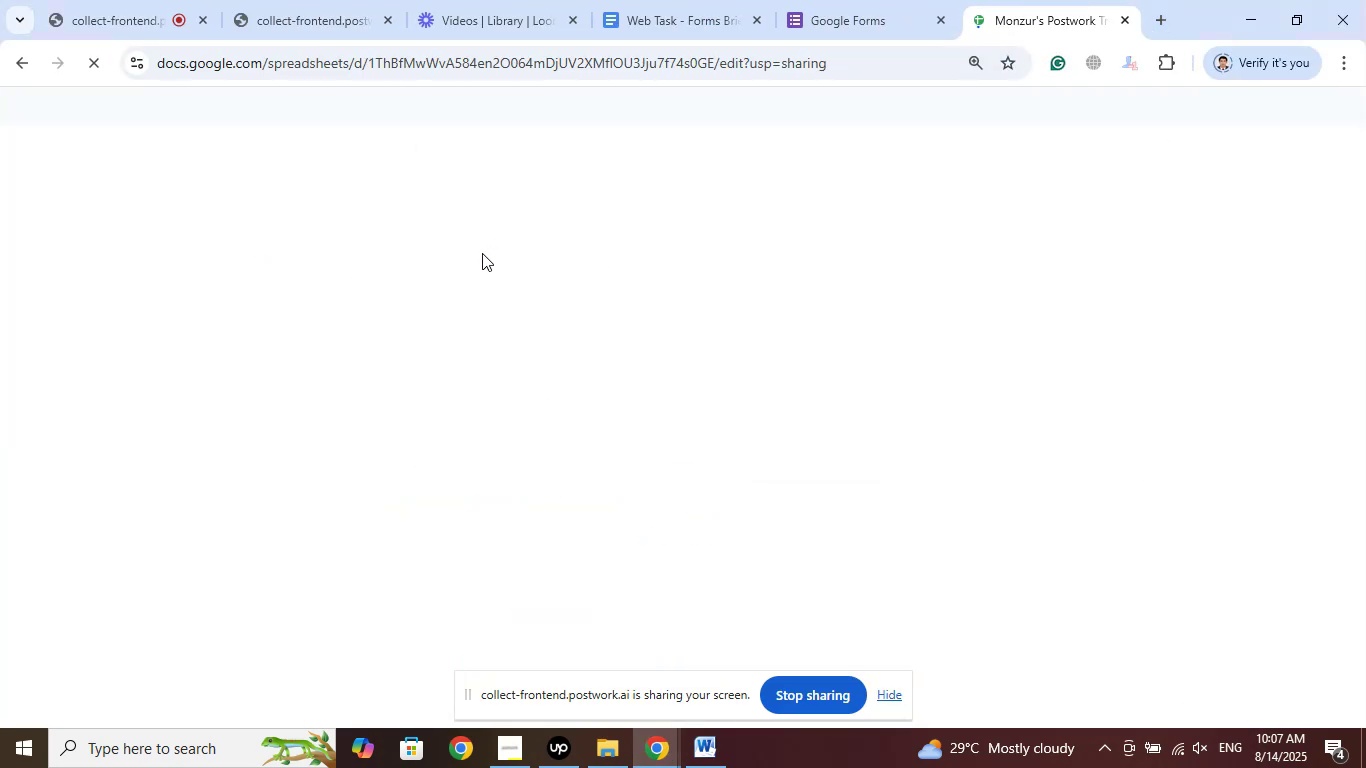 
left_click([393, 422])
 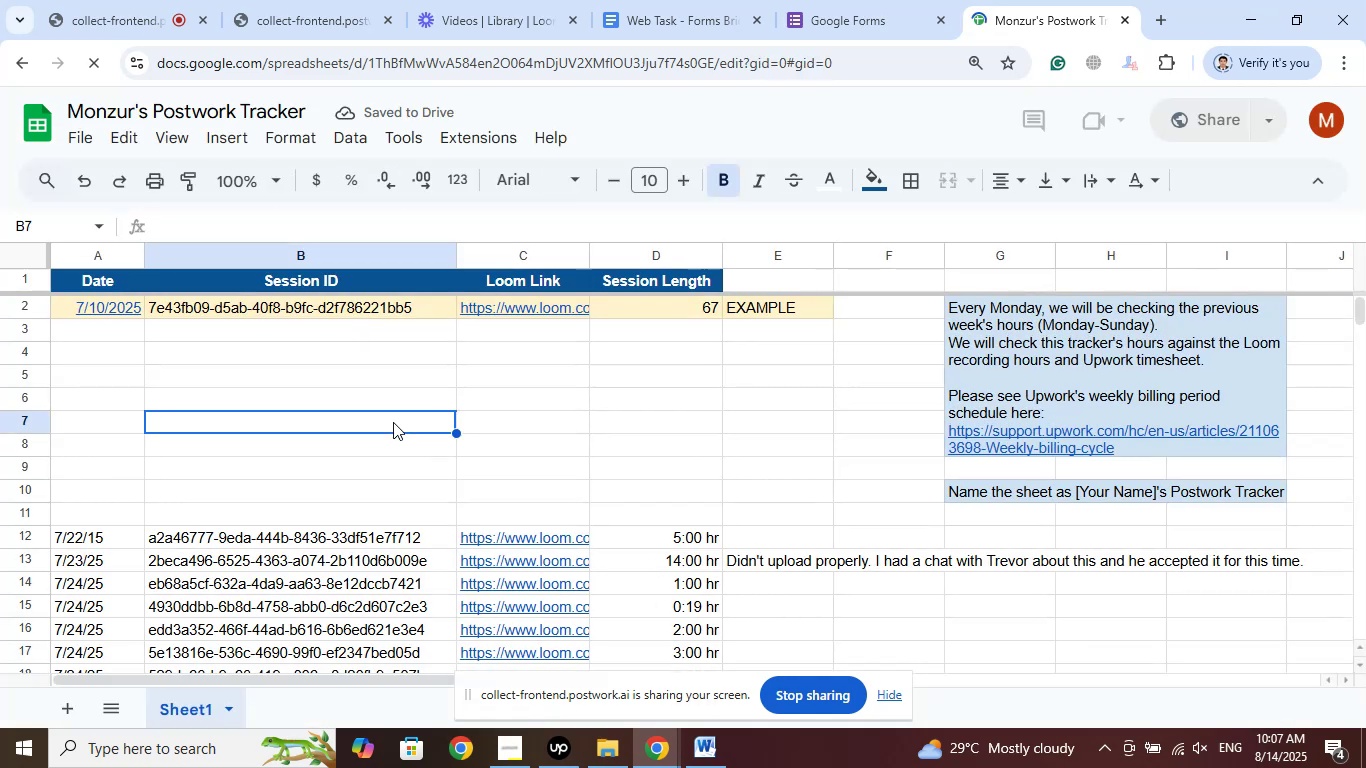 
scroll: coordinate [301, 454], scroll_direction: down, amount: 35.0
 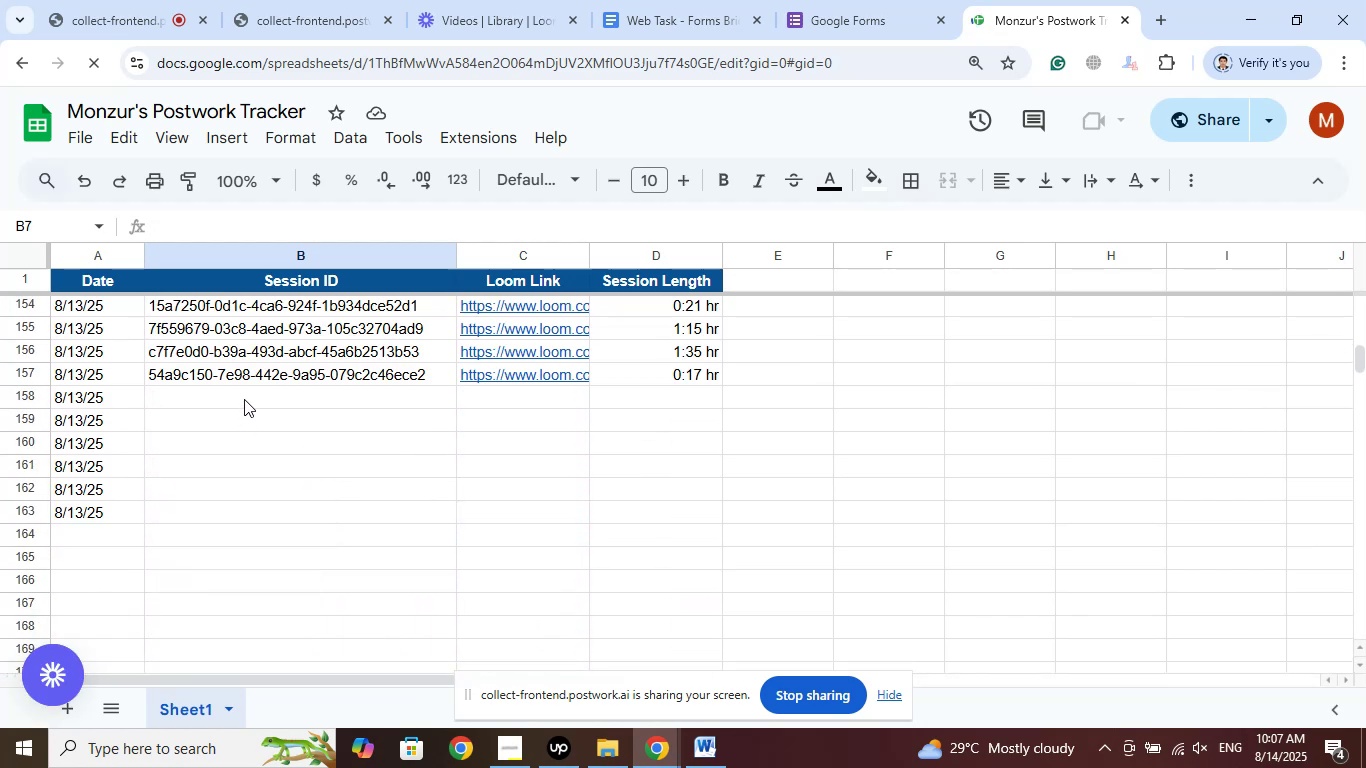 
left_click([244, 399])
 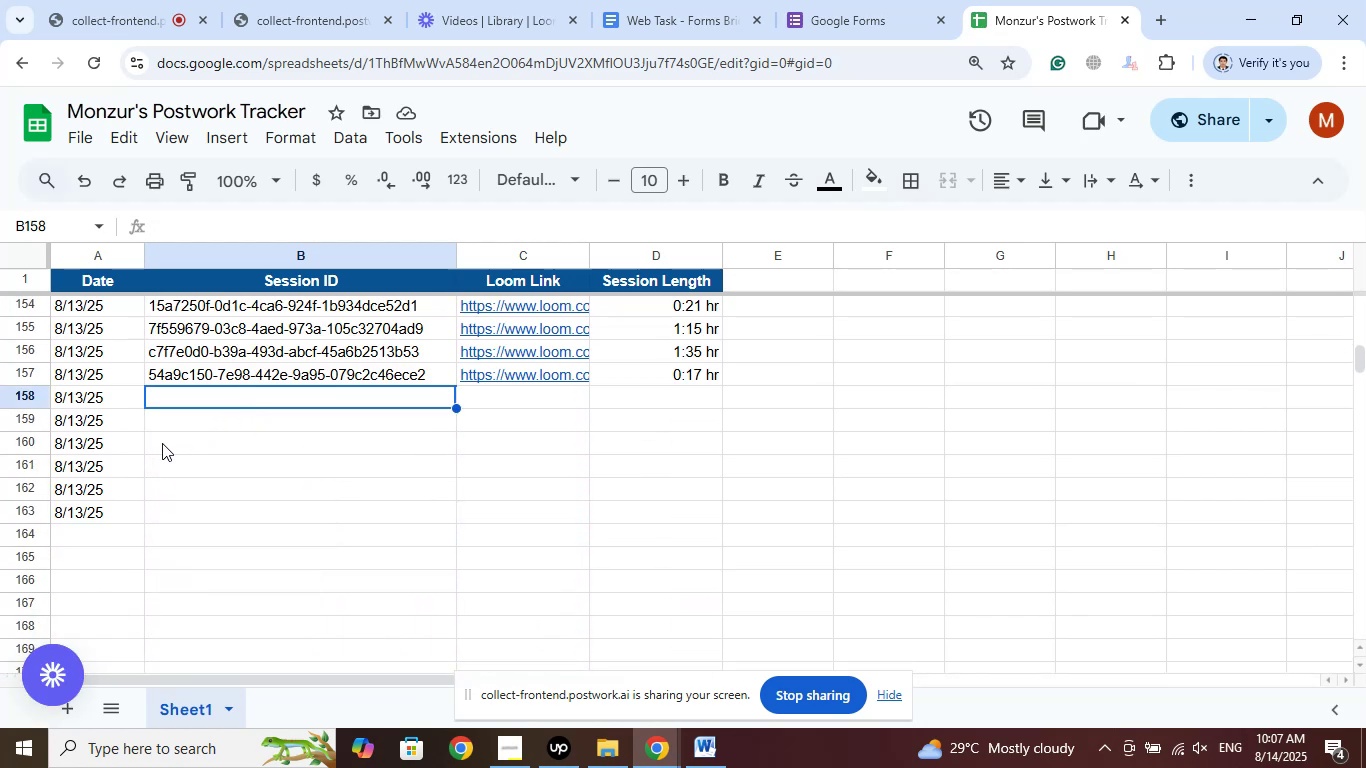 
left_click_drag(start_coordinate=[473, 0], to_coordinate=[773, 0])
 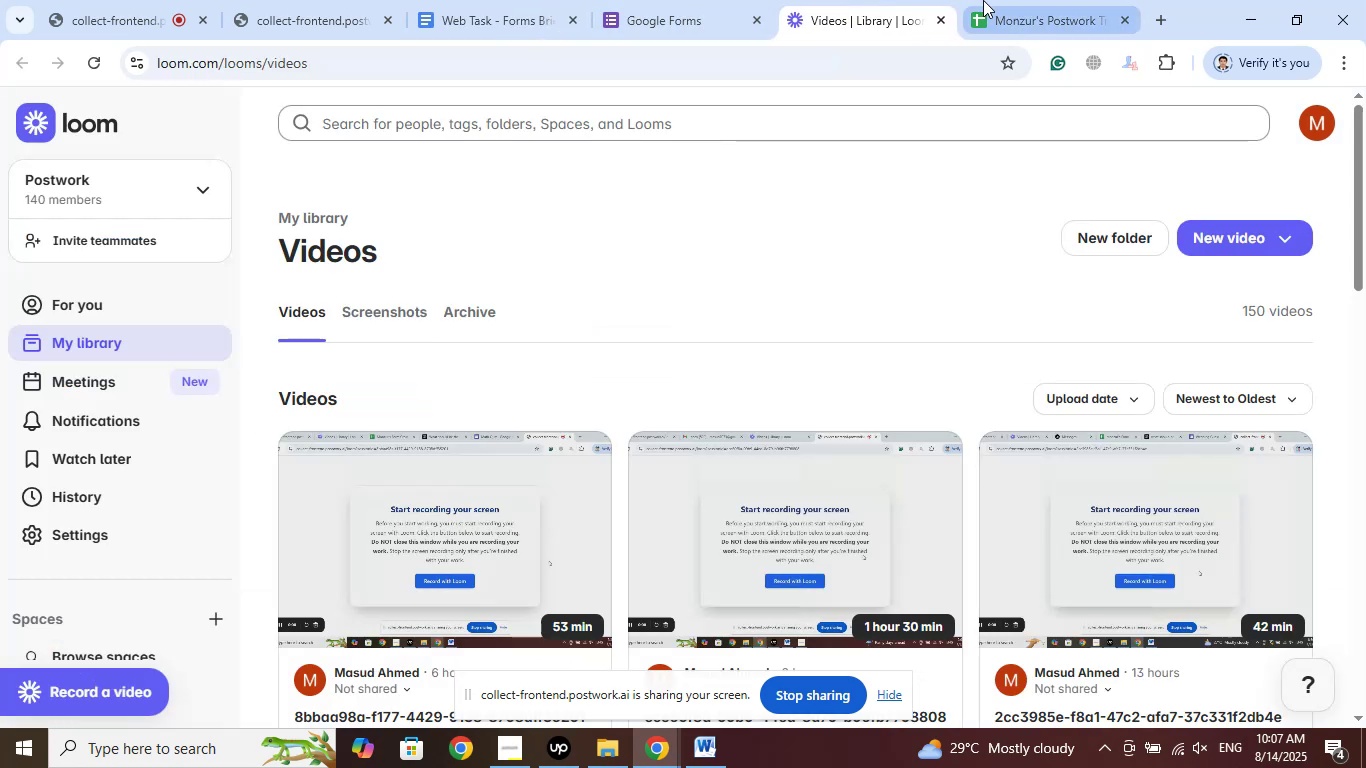 
left_click([983, 0])
 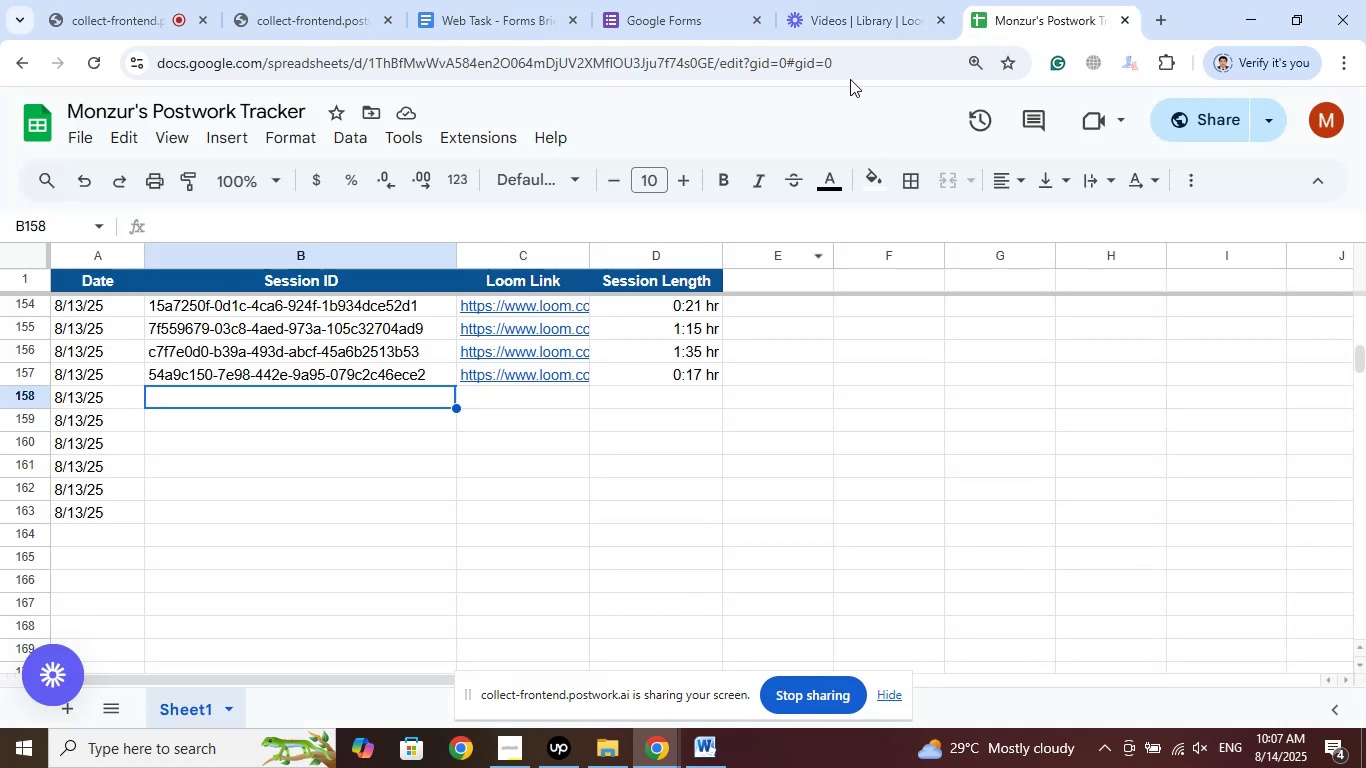 
left_click([860, 0])
 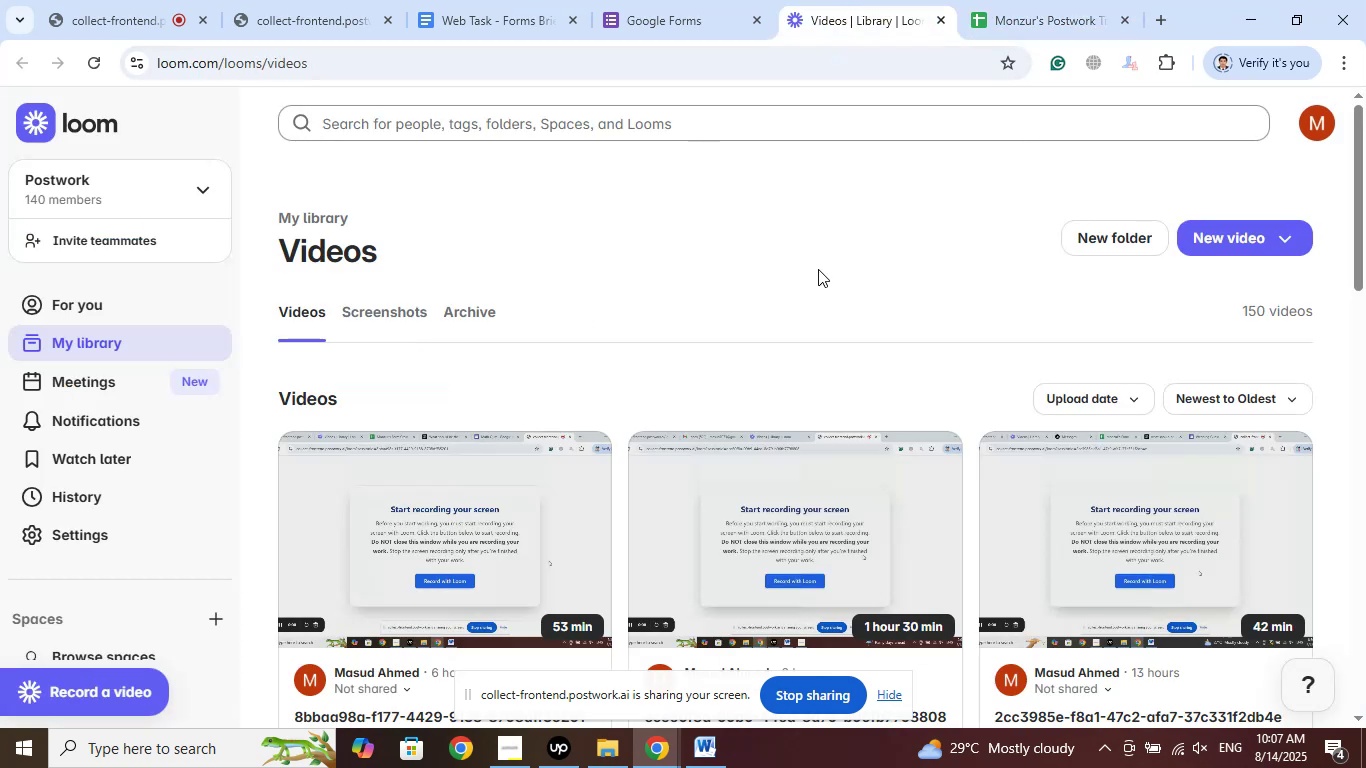 
scroll: coordinate [820, 266], scroll_direction: down, amount: 7.0
 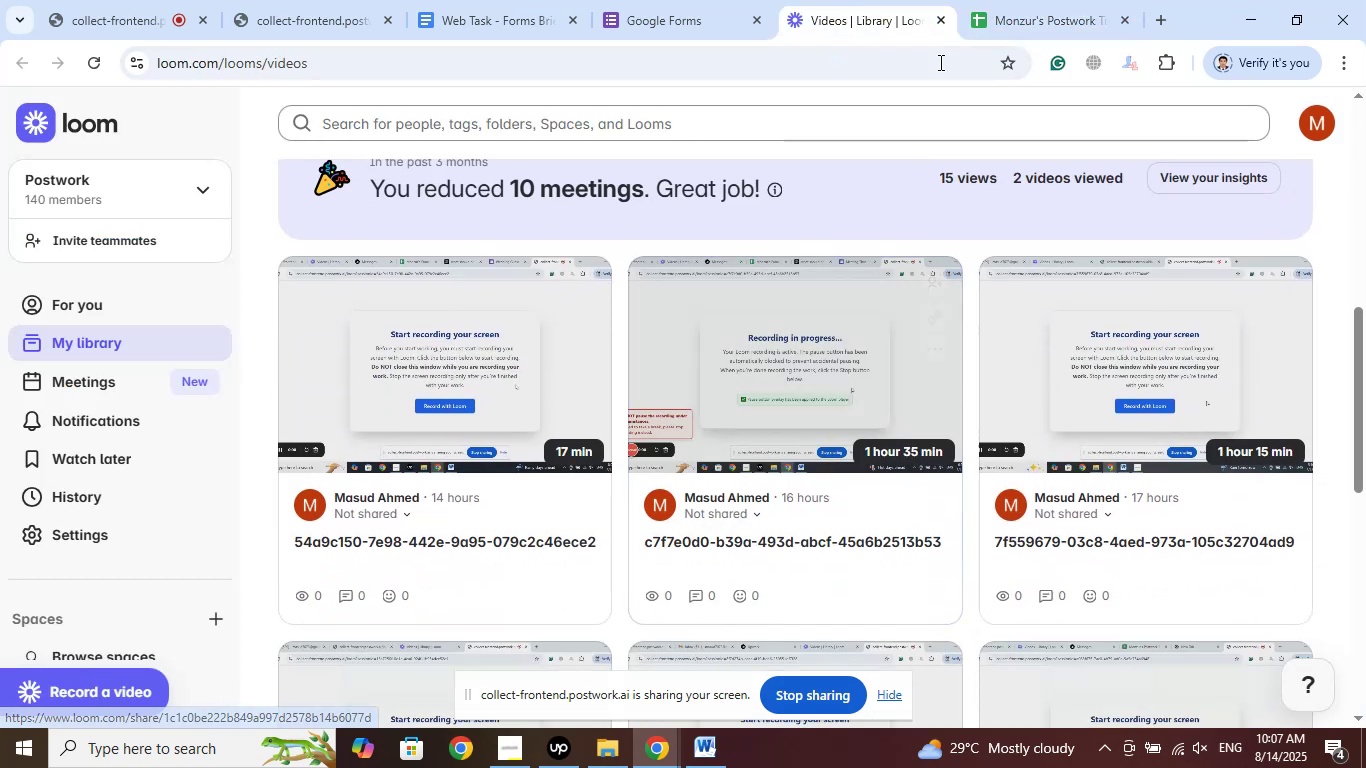 
left_click([1008, 0])
 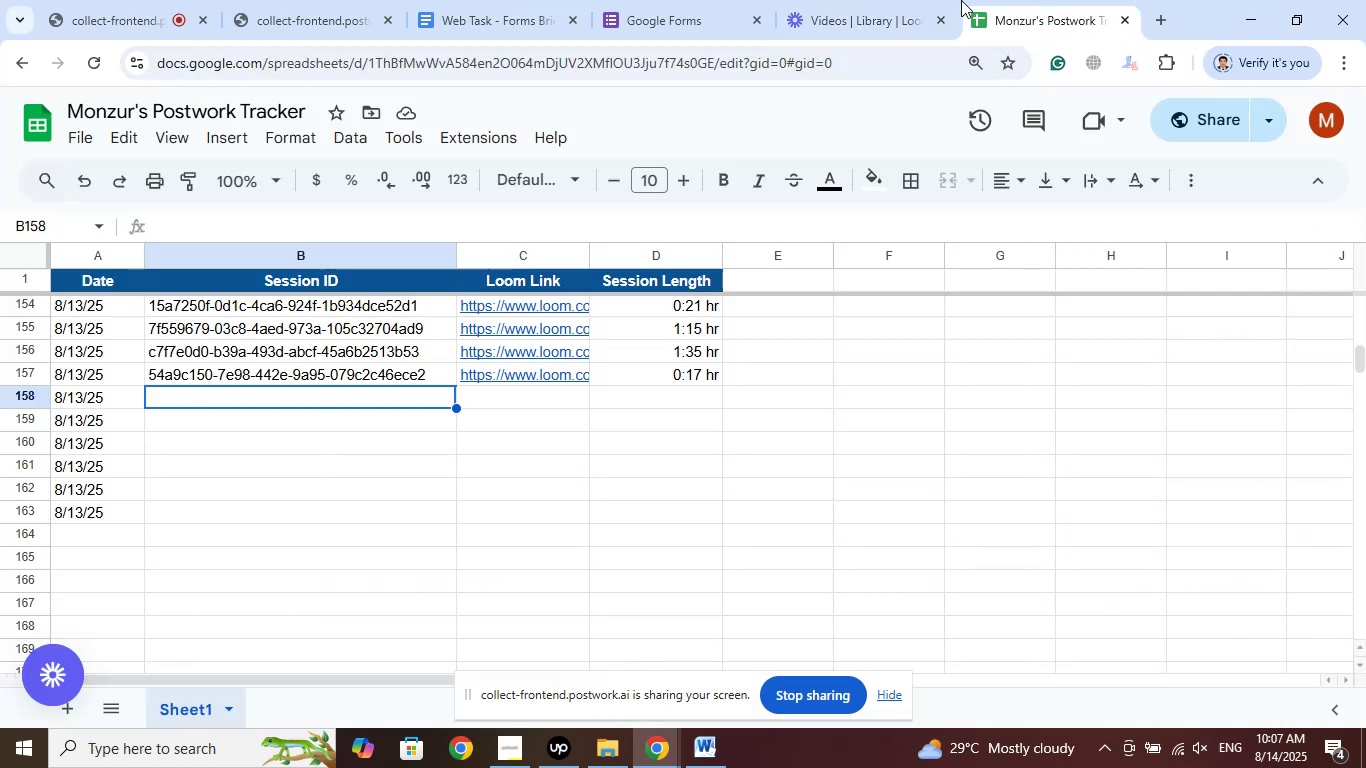 
left_click([884, 0])
 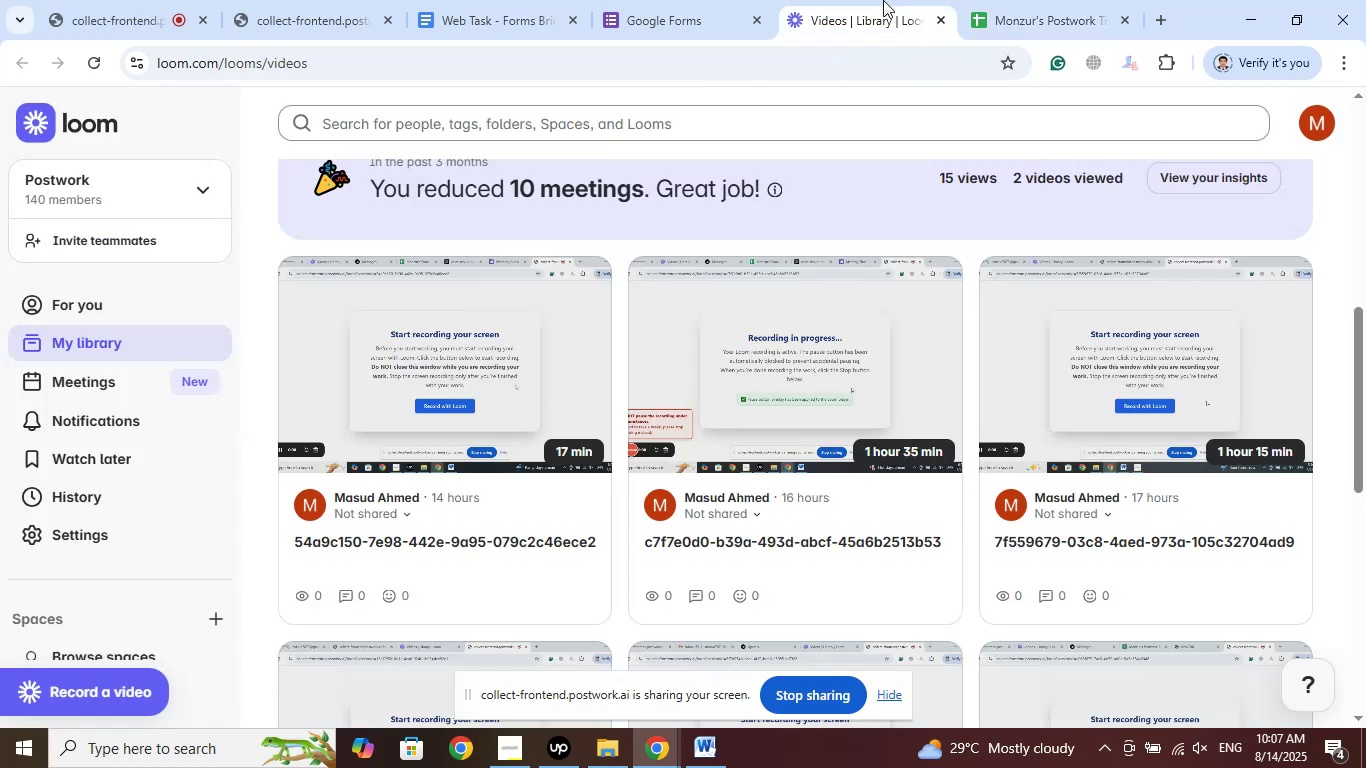 
left_click([996, 0])
 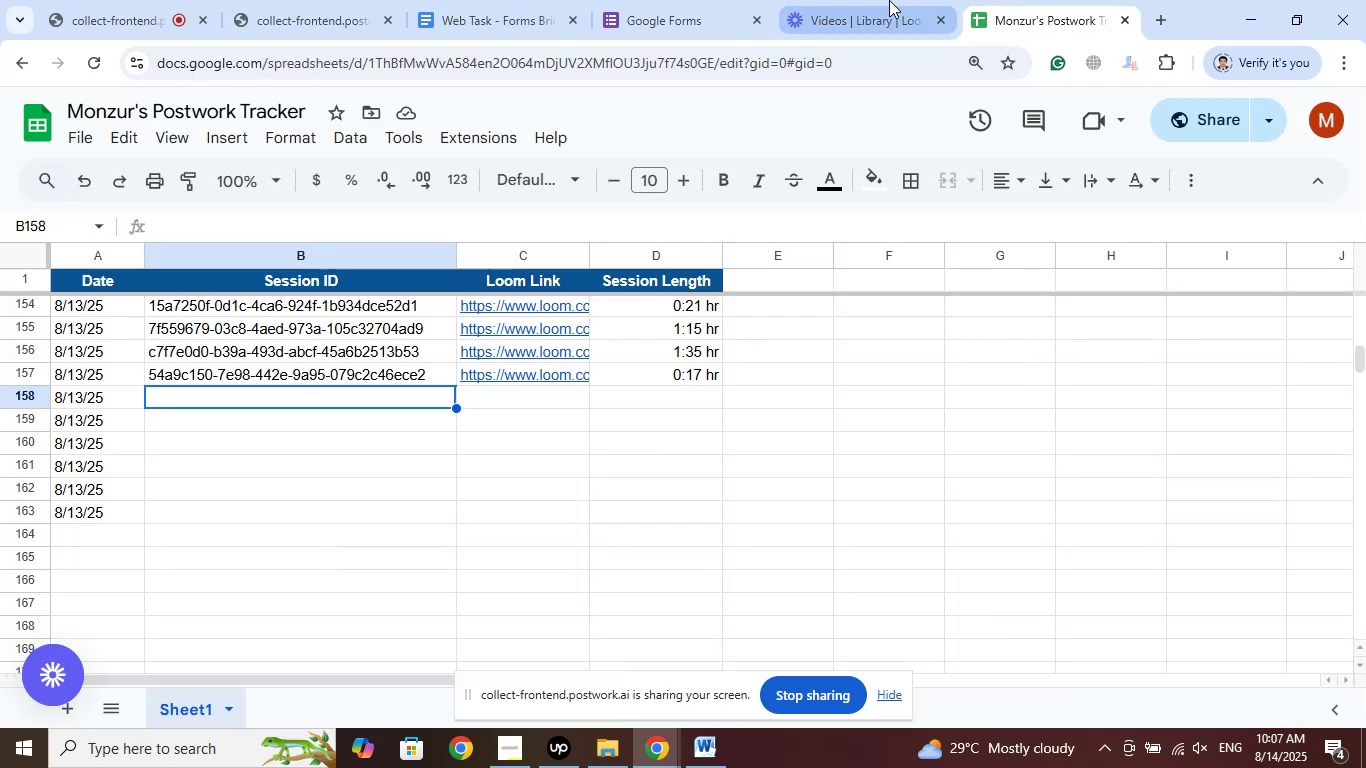 
left_click([879, 0])
 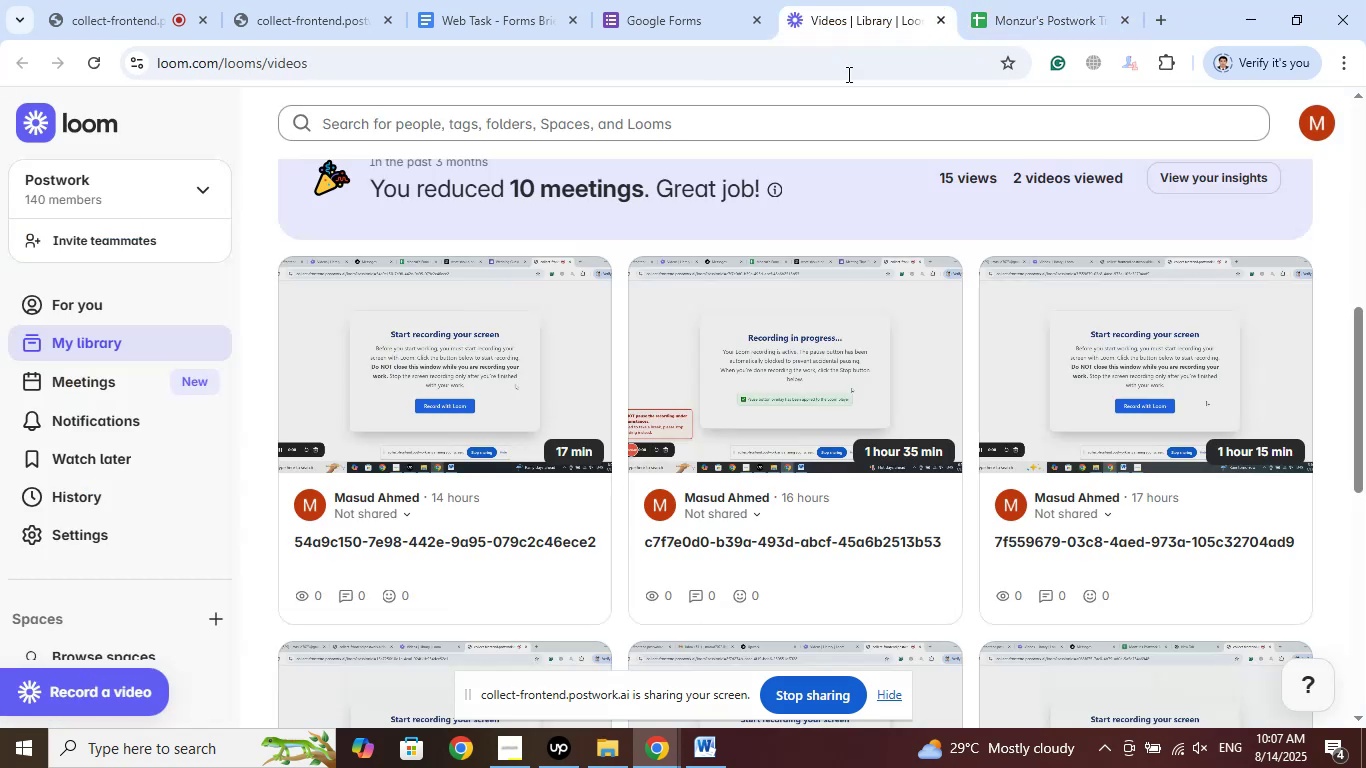 
scroll: coordinate [979, 342], scroll_direction: up, amount: 5.0
 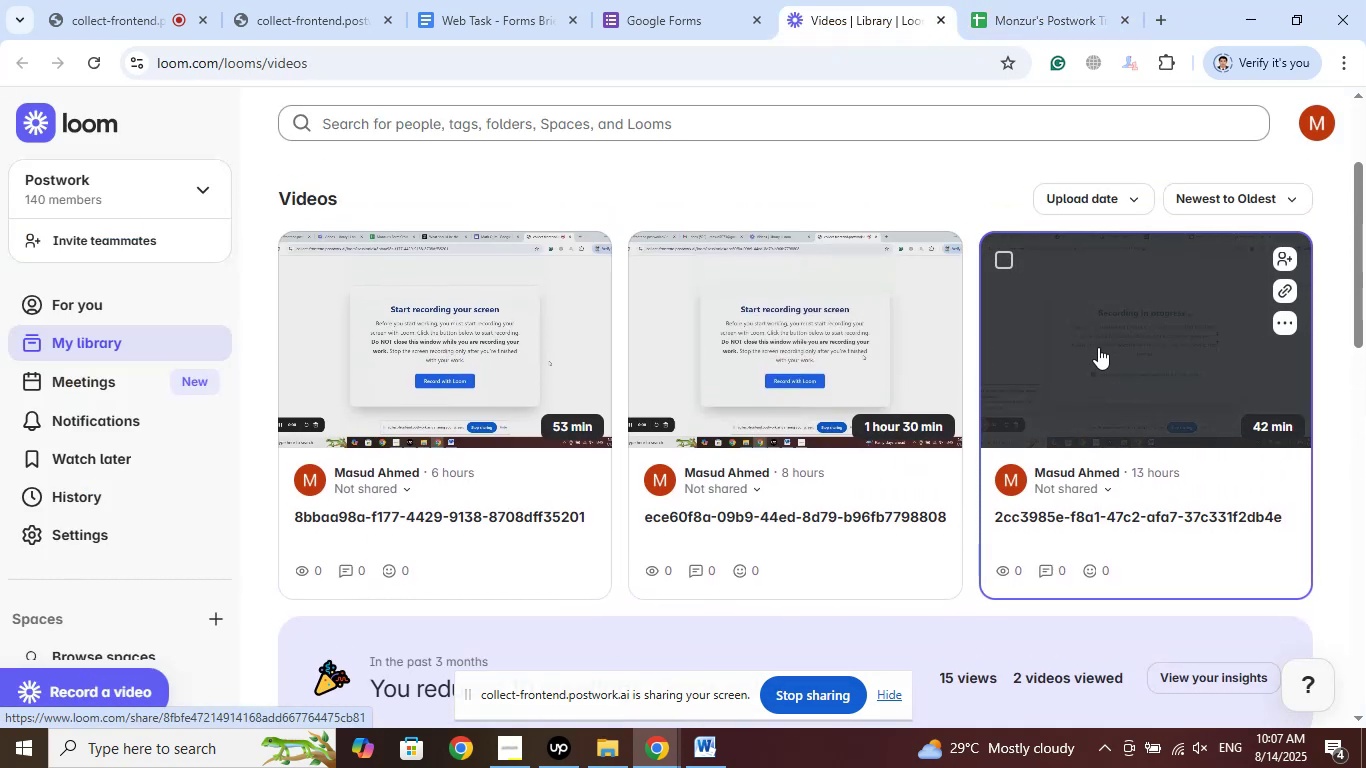 
left_click([1098, 346])
 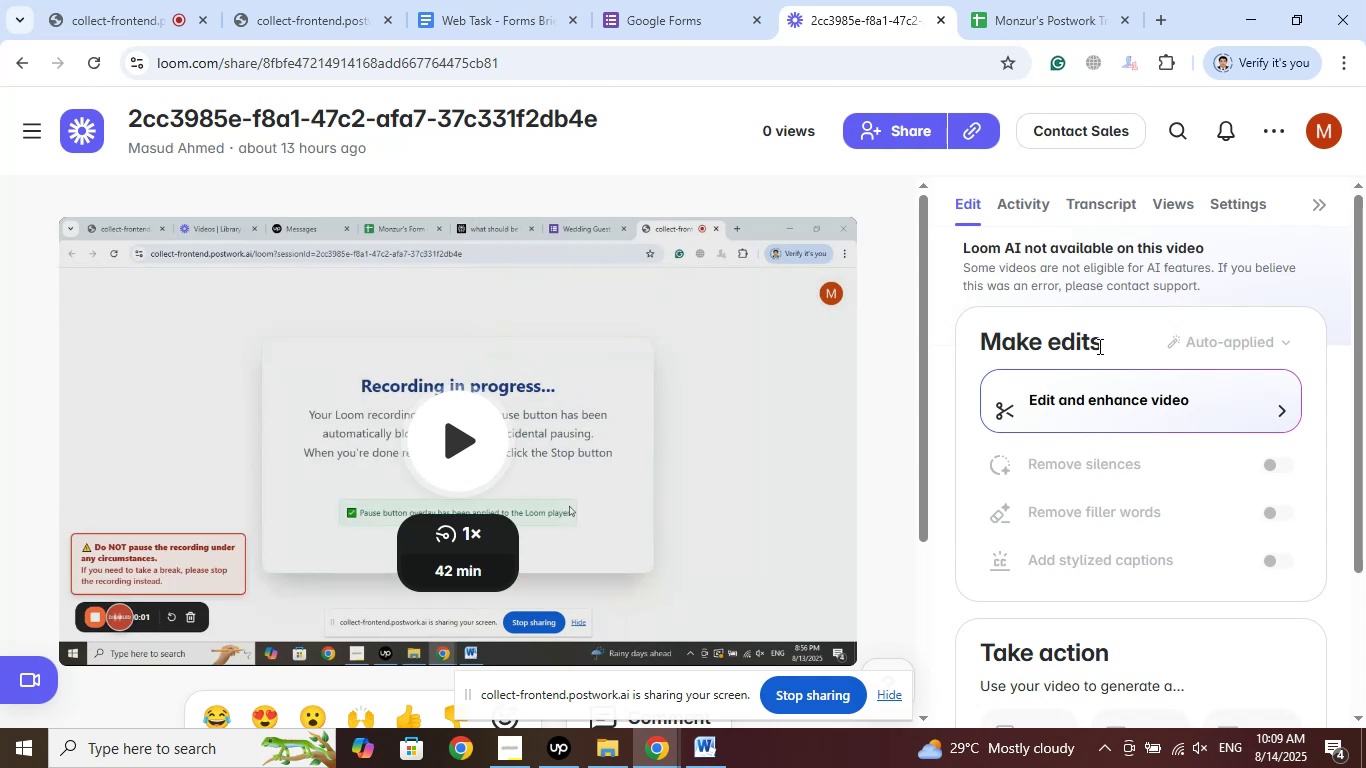 
wait(78.37)
 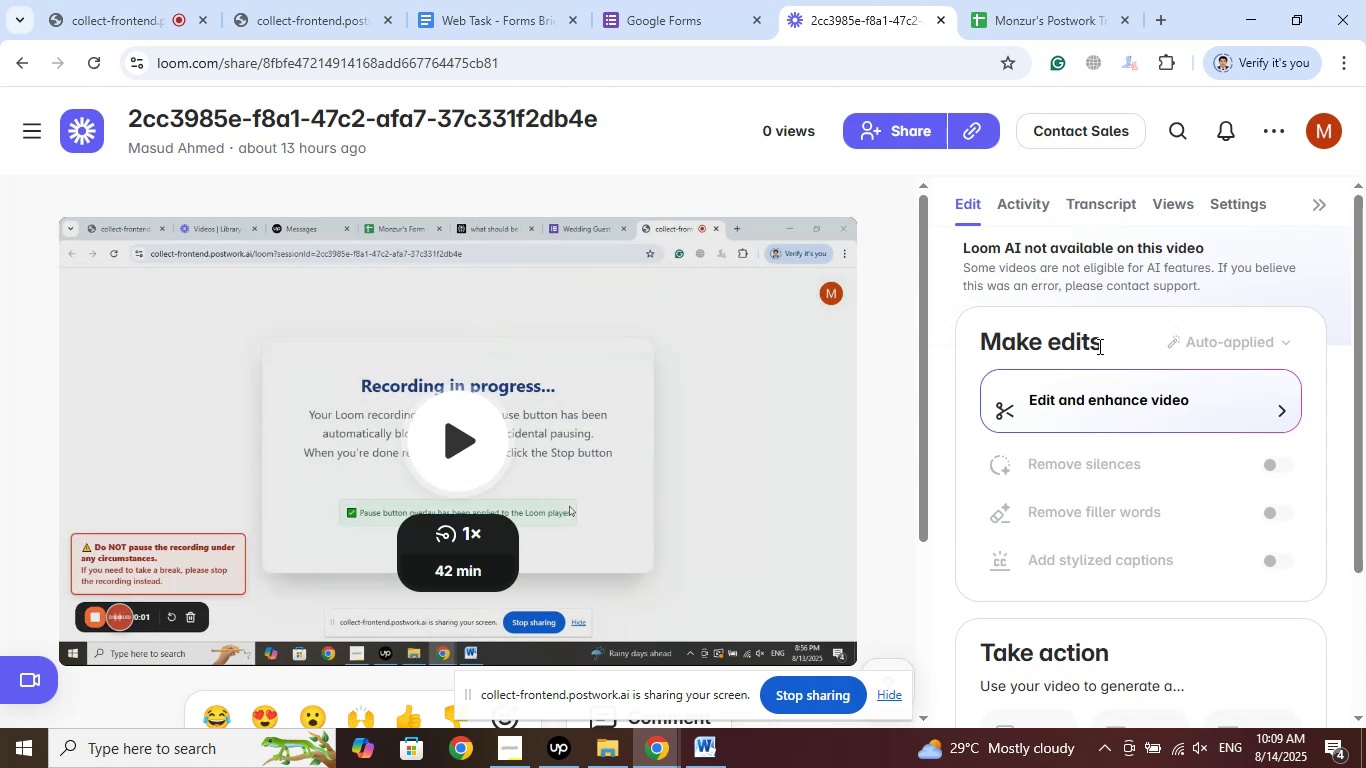 
left_click([320, 213])
 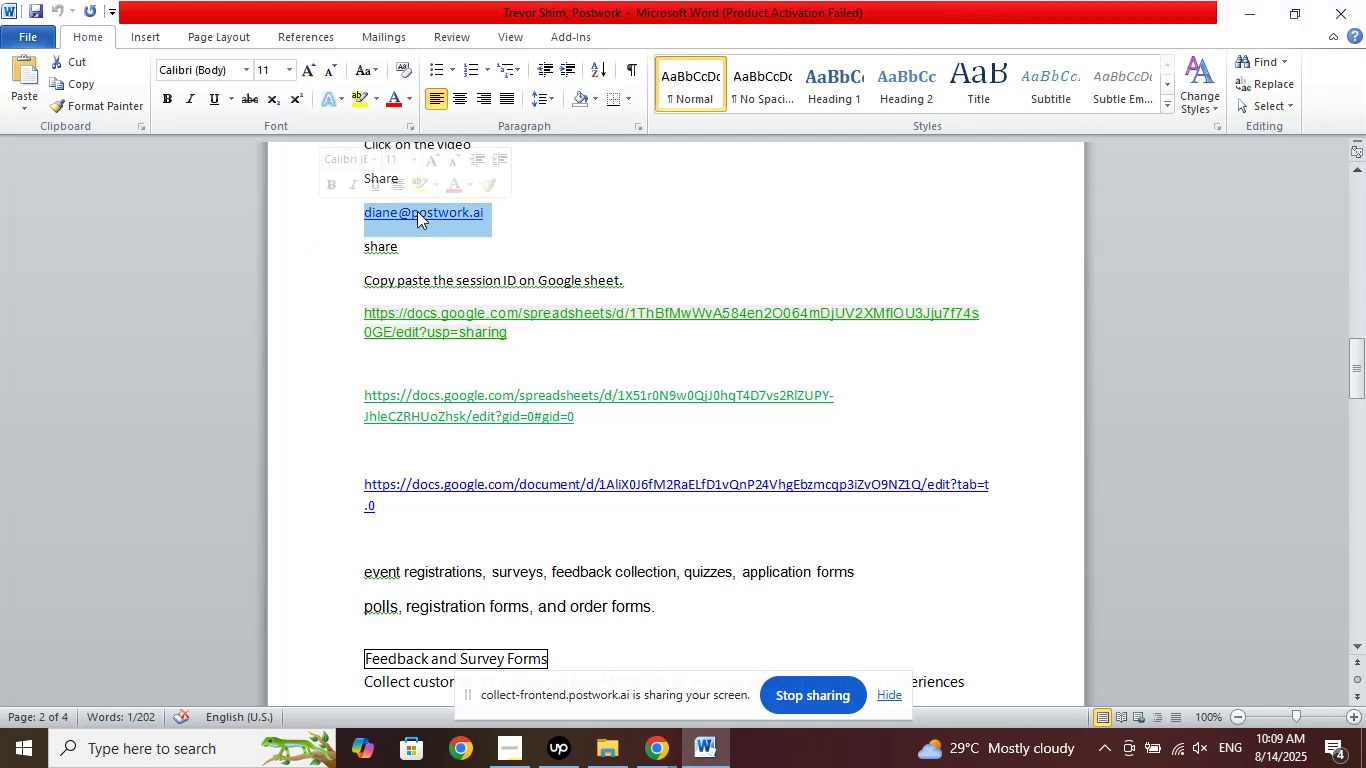 
right_click([418, 210])
 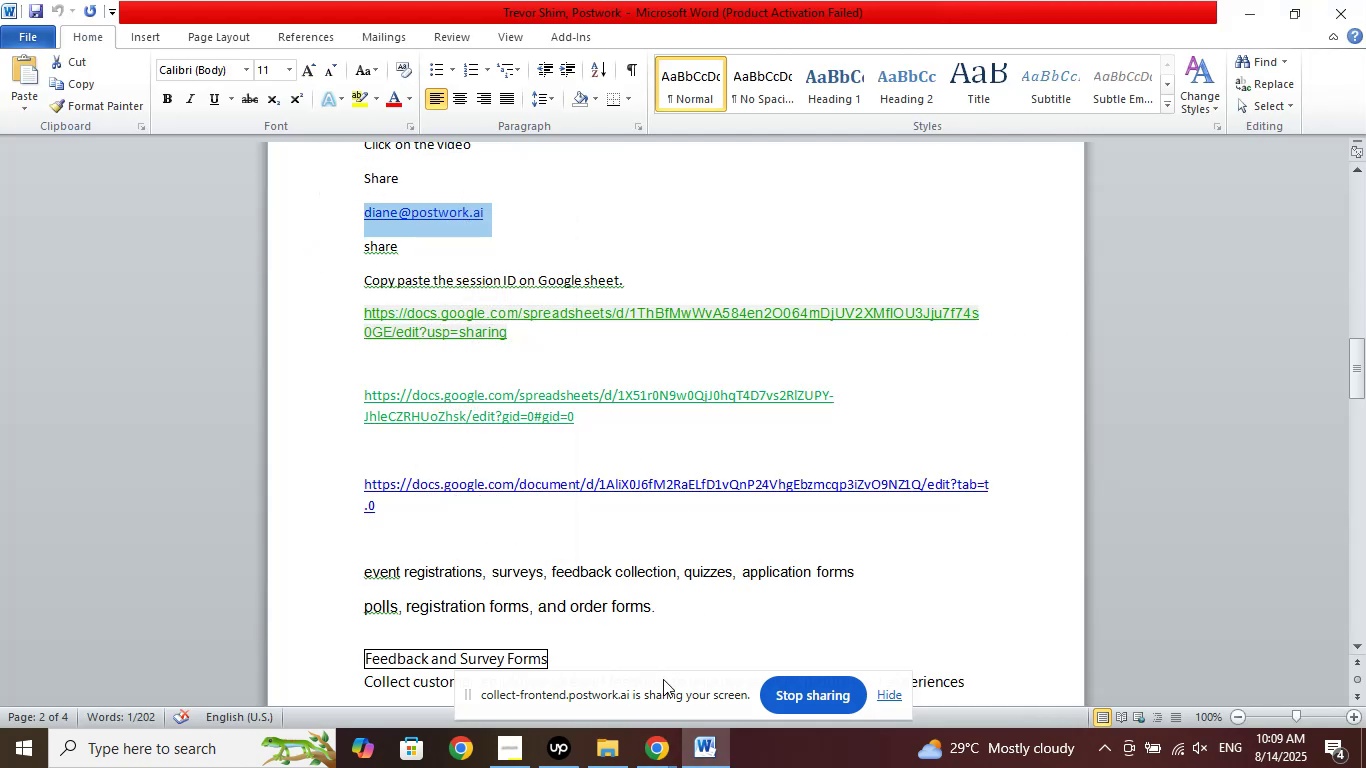 
left_click([657, 757])
 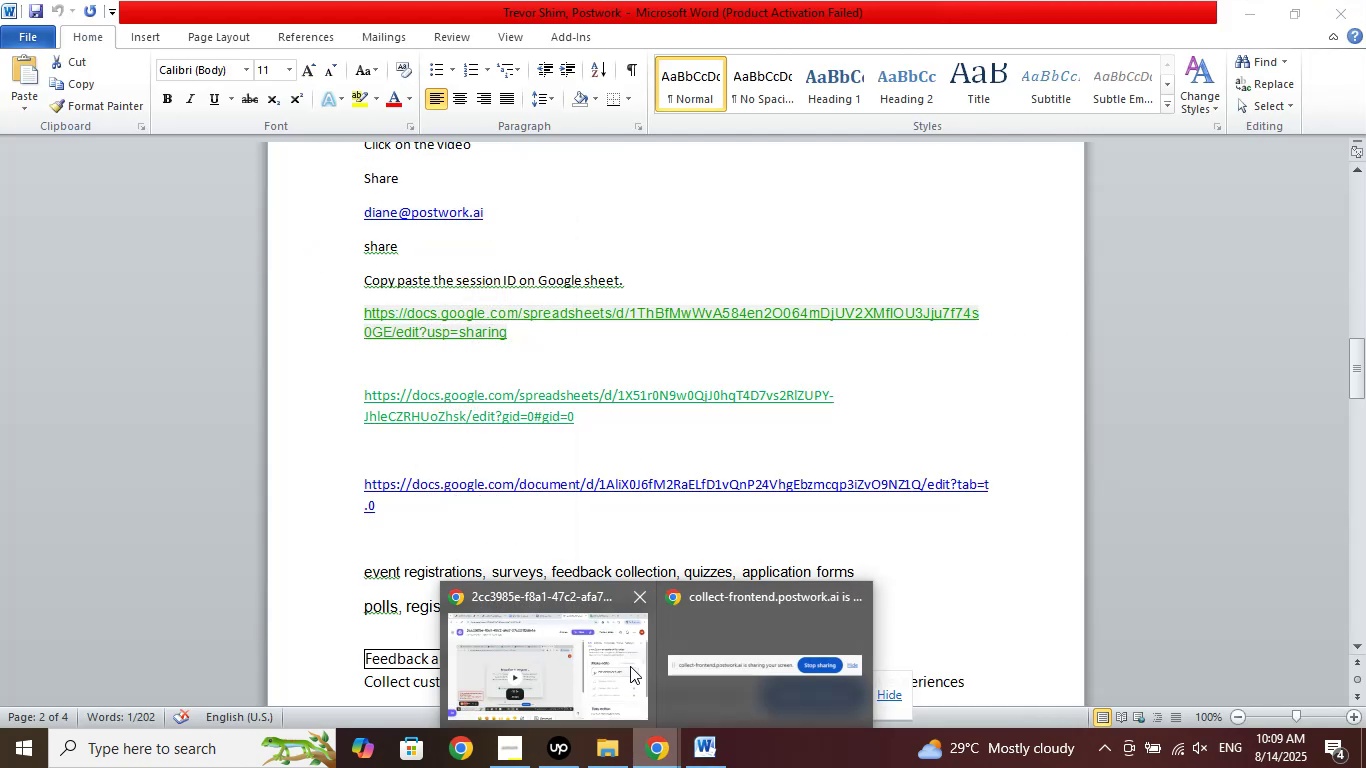 
left_click([622, 655])
 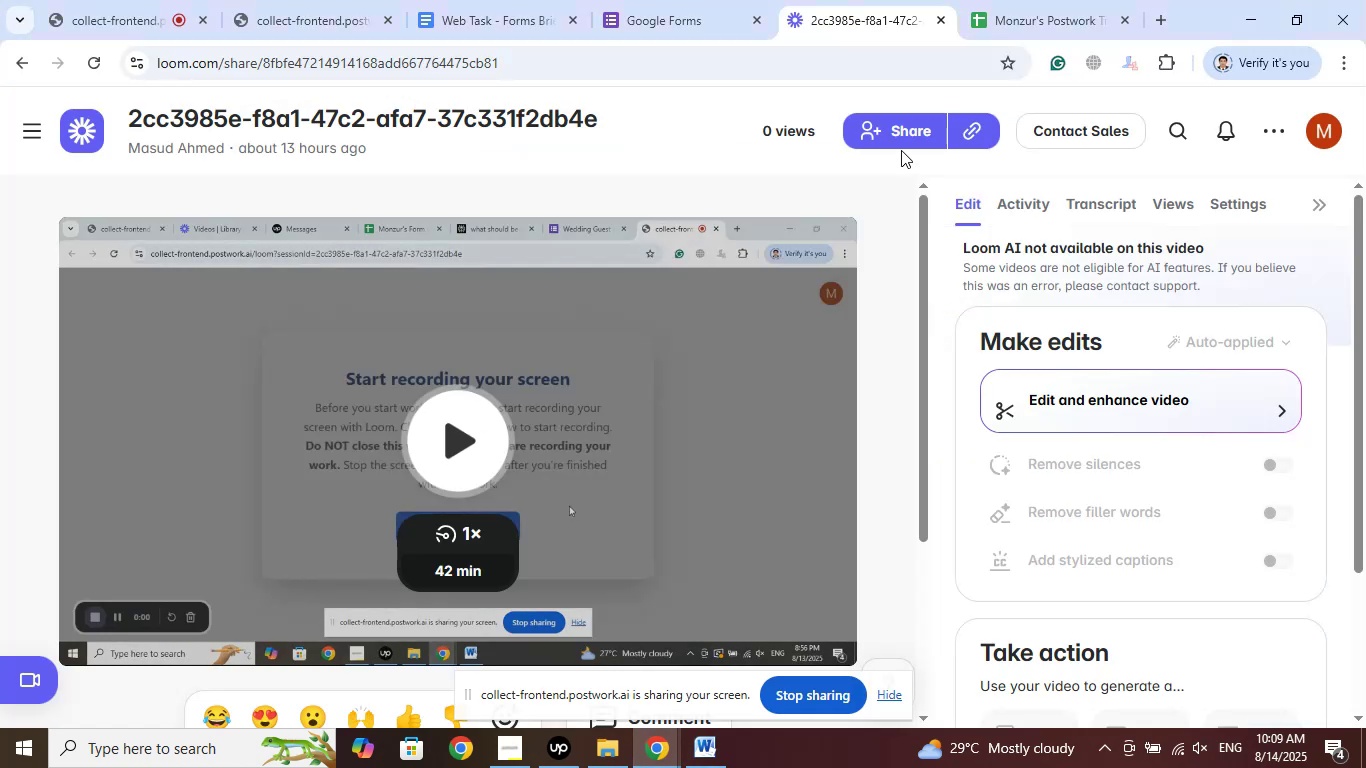 
left_click([908, 131])
 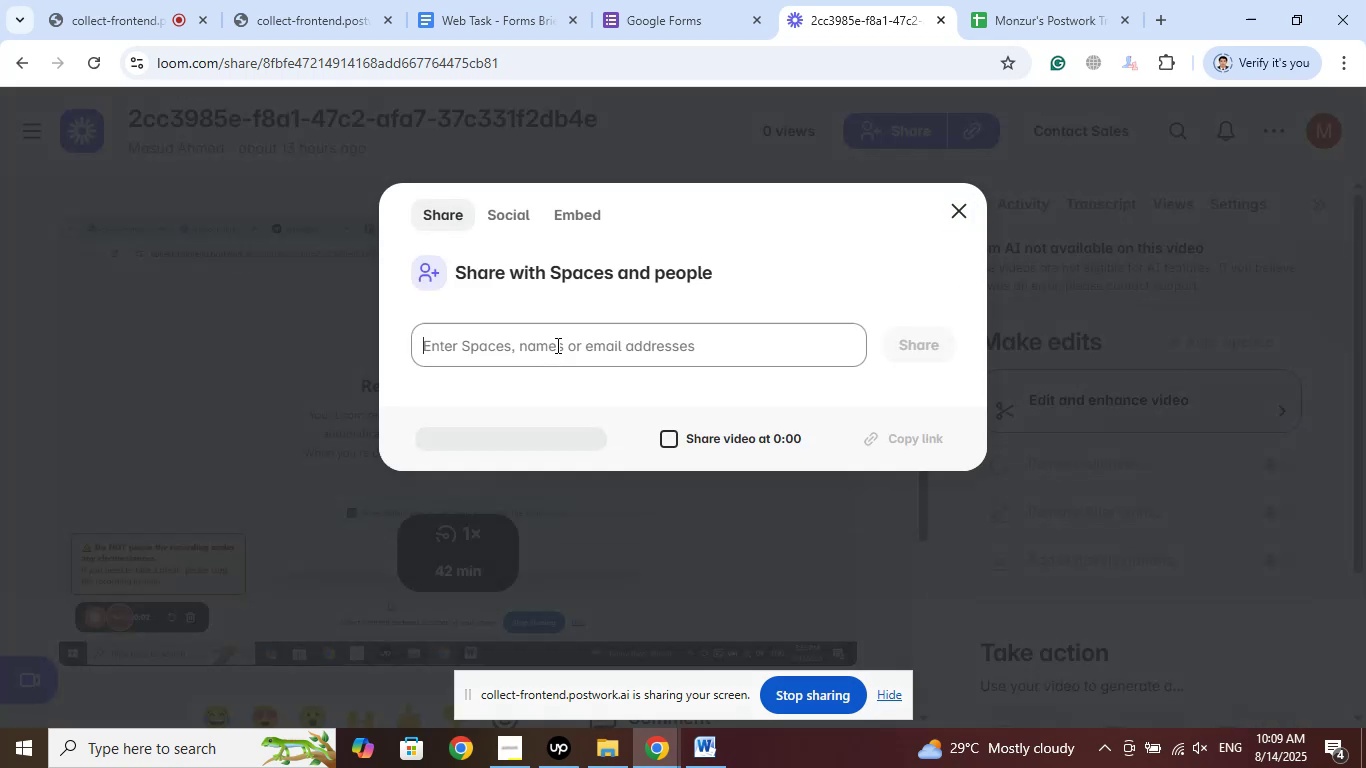 
right_click([556, 345])
 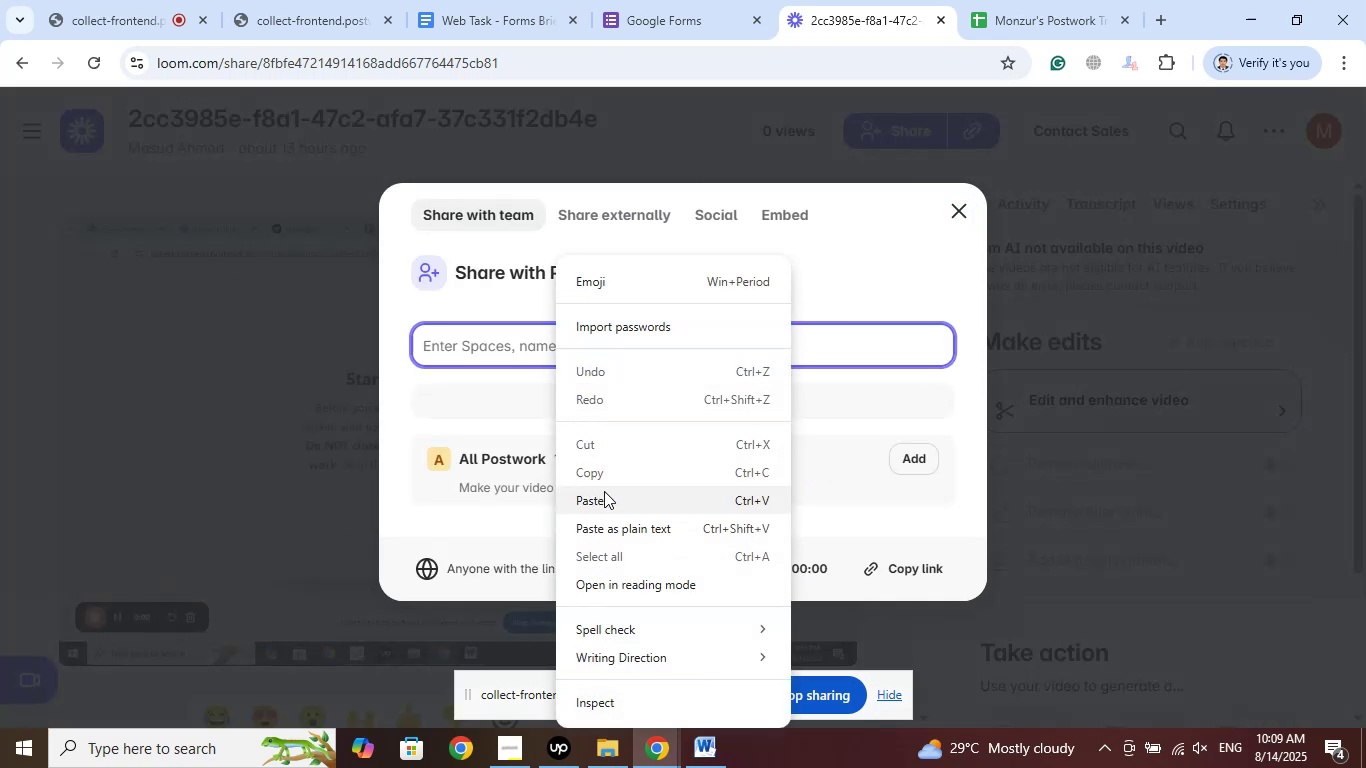 
left_click([604, 491])
 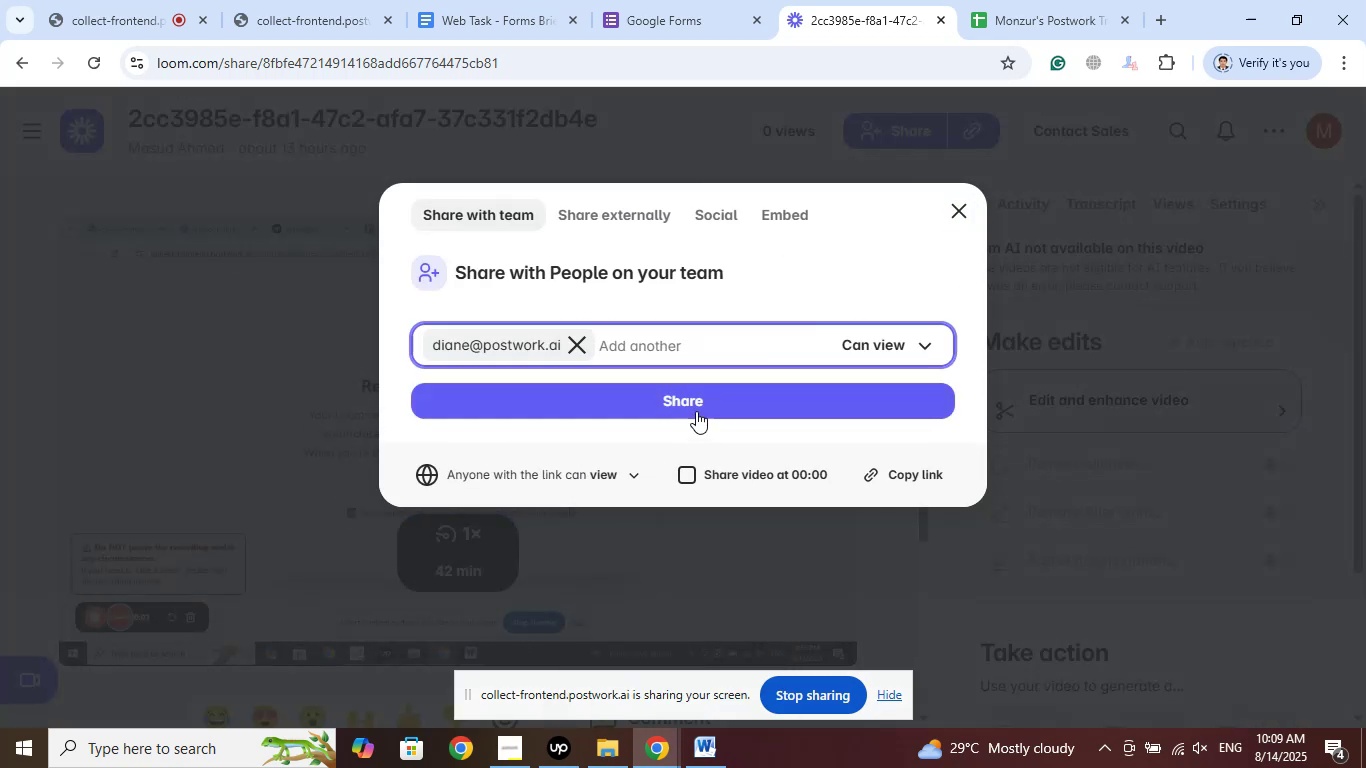 
left_click([696, 408])
 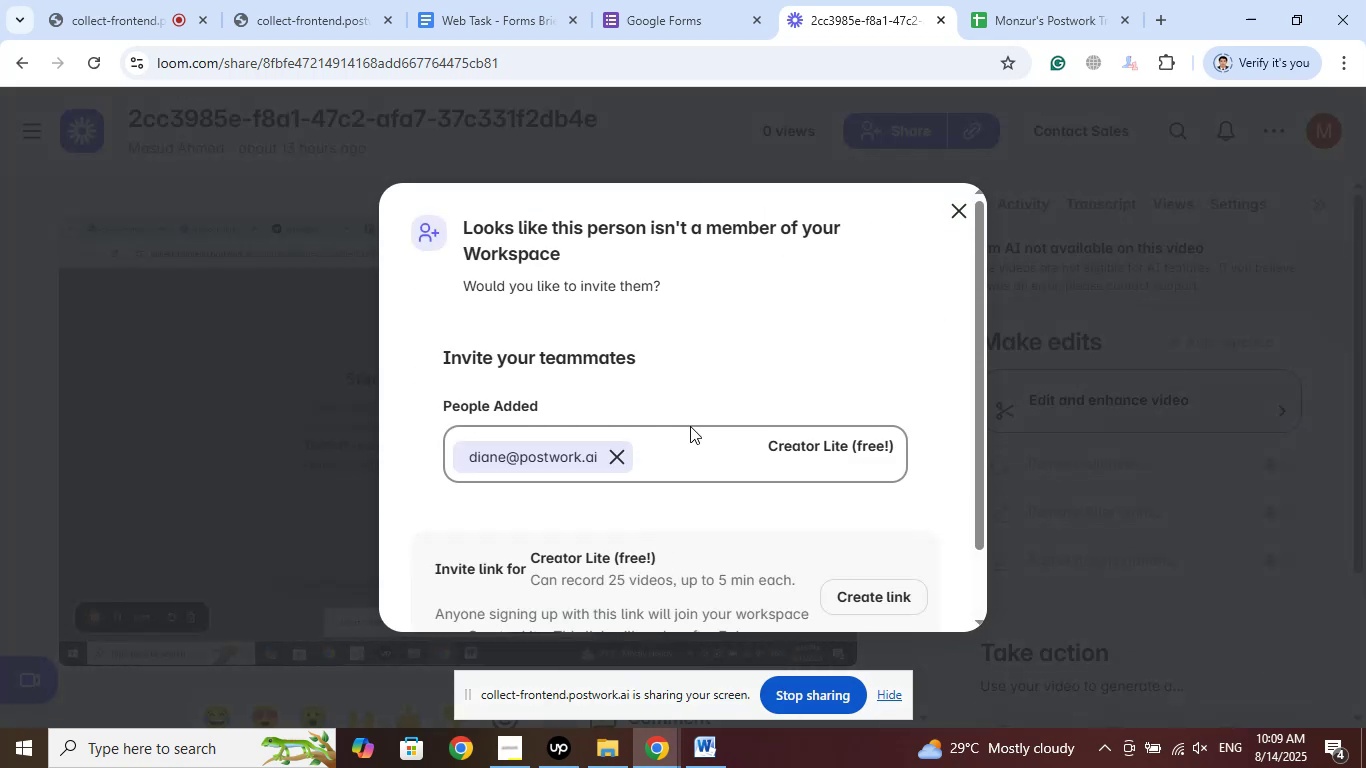 
scroll: coordinate [690, 426], scroll_direction: down, amount: 7.0
 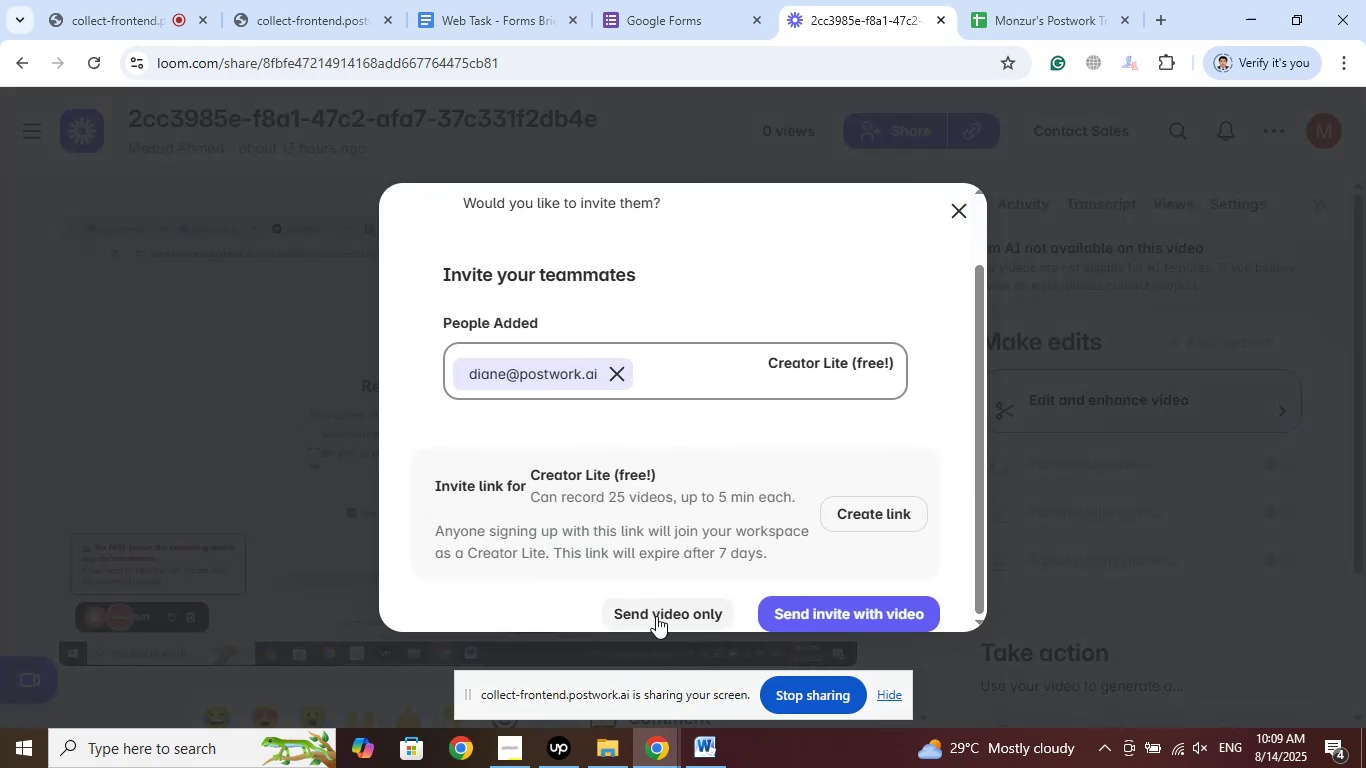 
left_click([659, 610])
 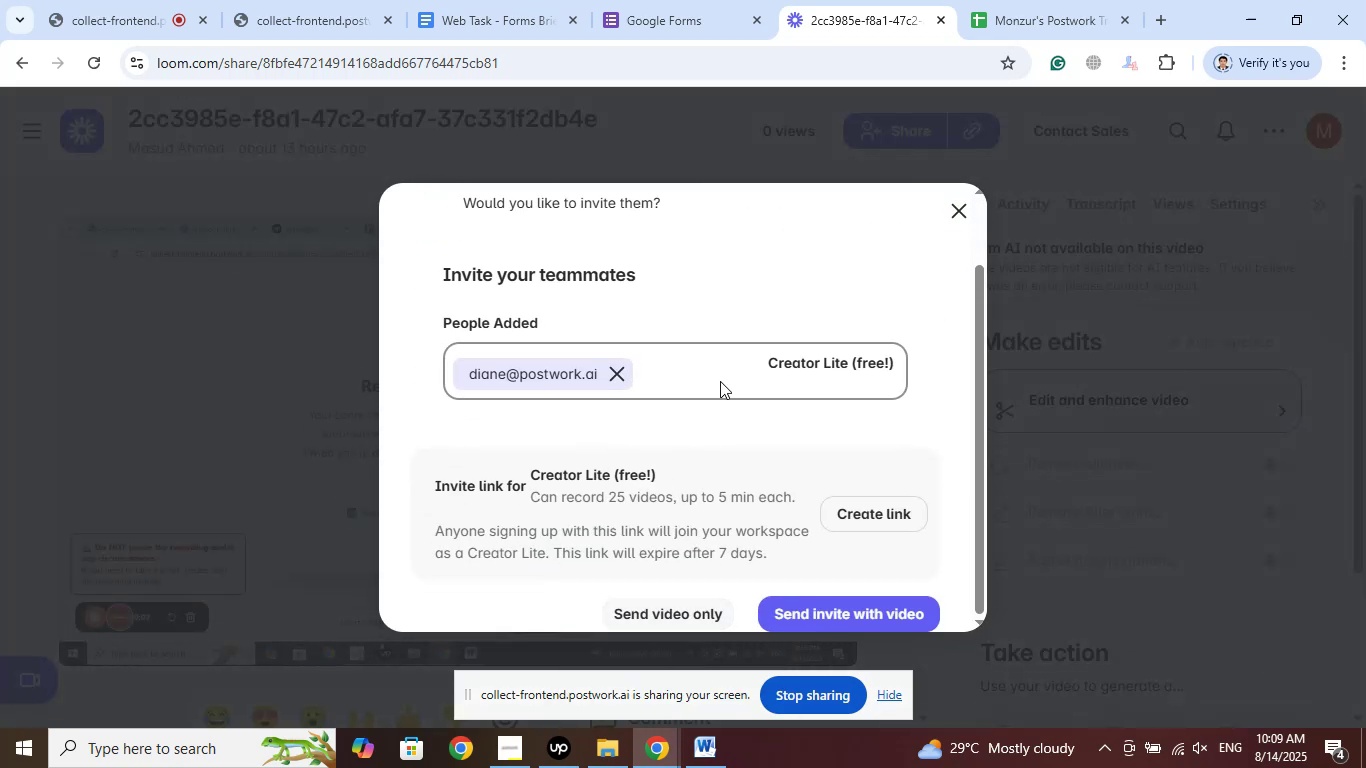 
mouse_move([748, 270])
 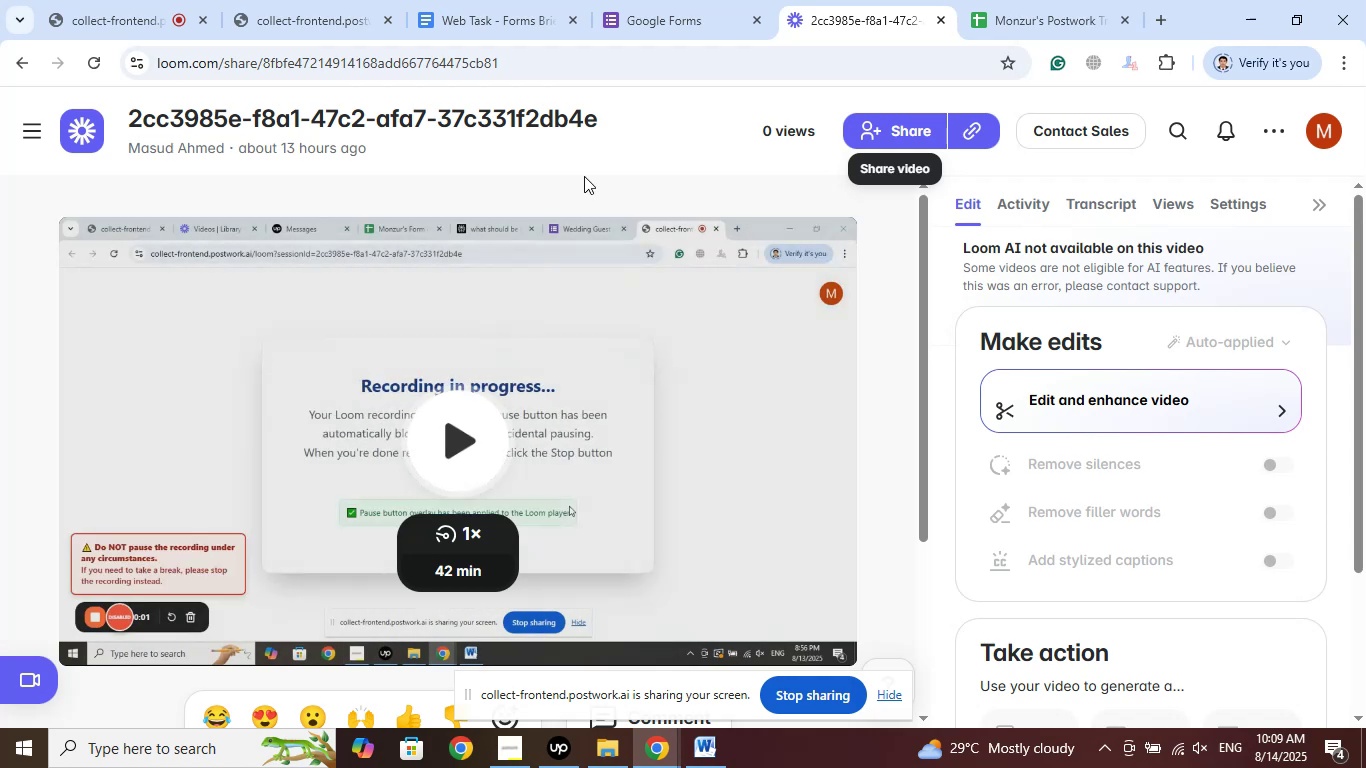 
wait(8.39)
 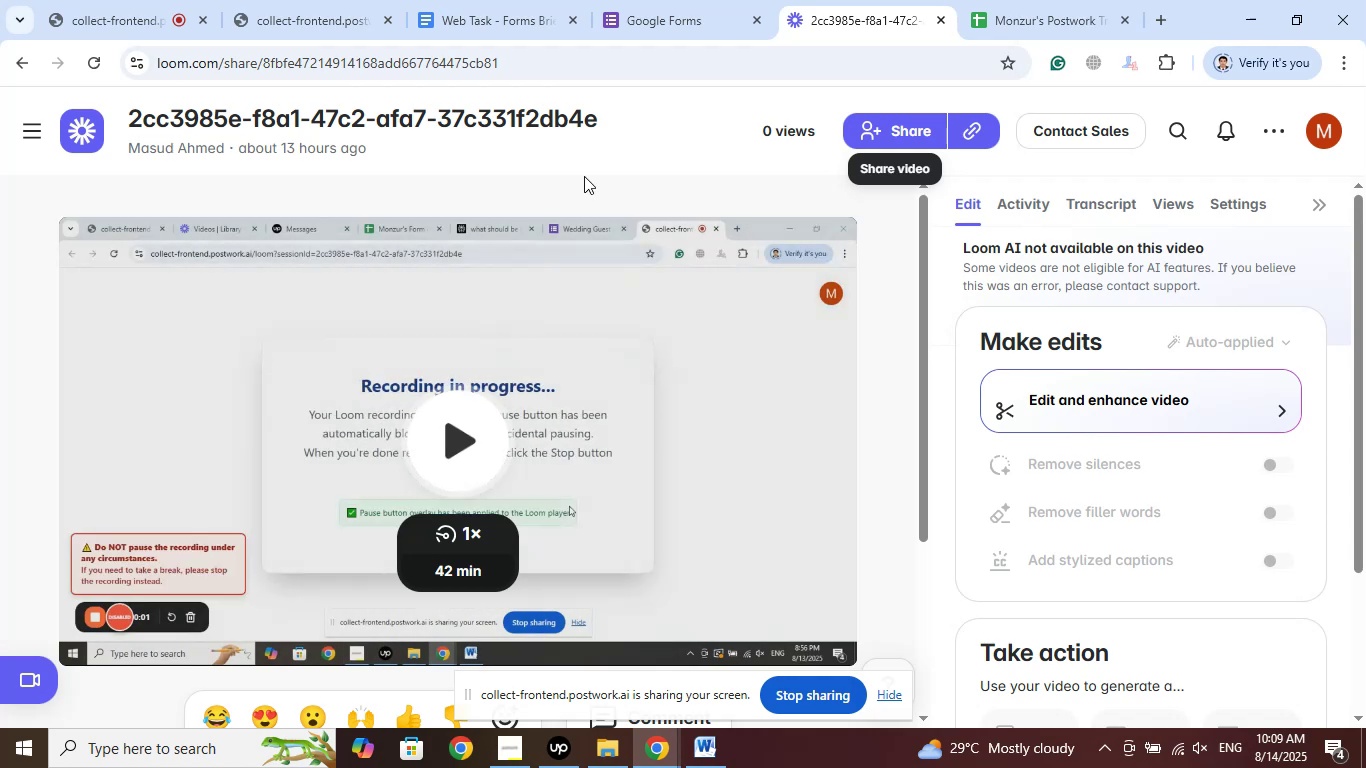 
left_click([900, 127])
 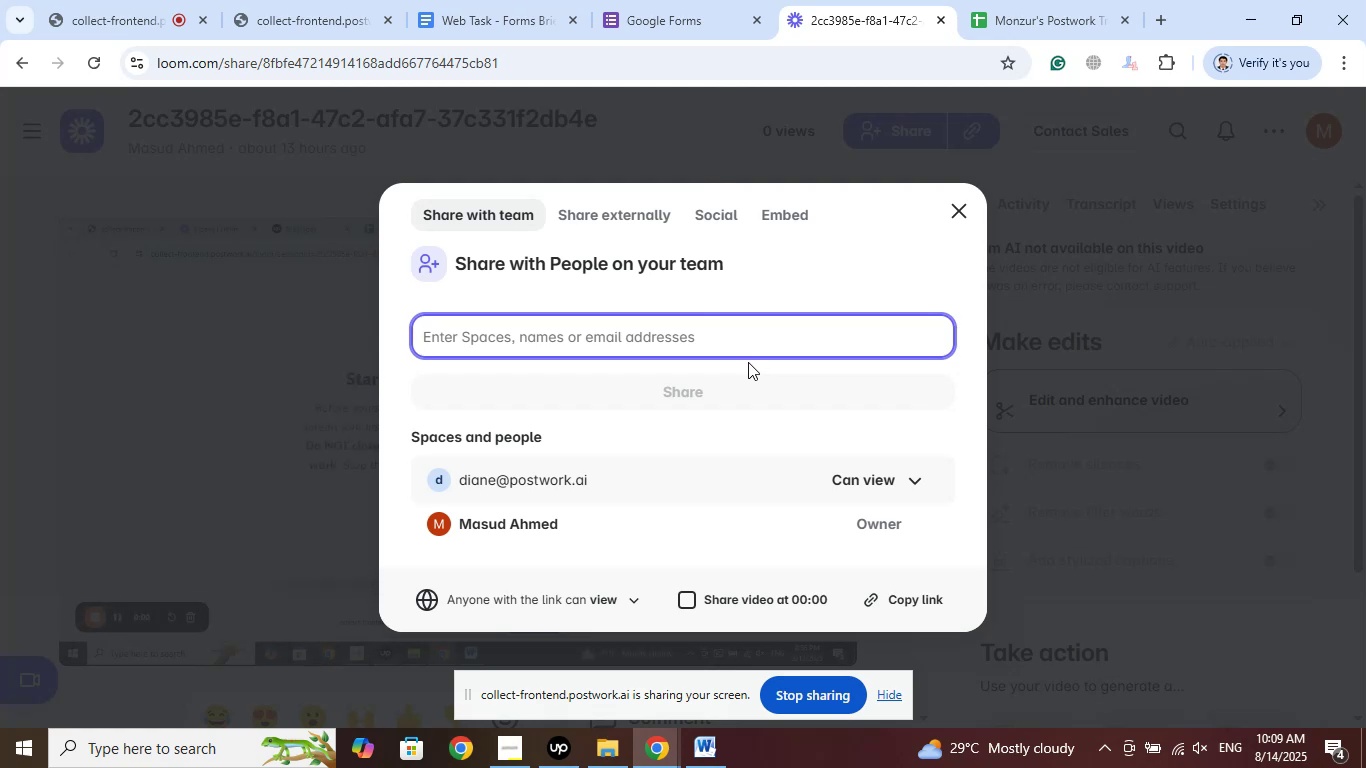 
wait(5.41)
 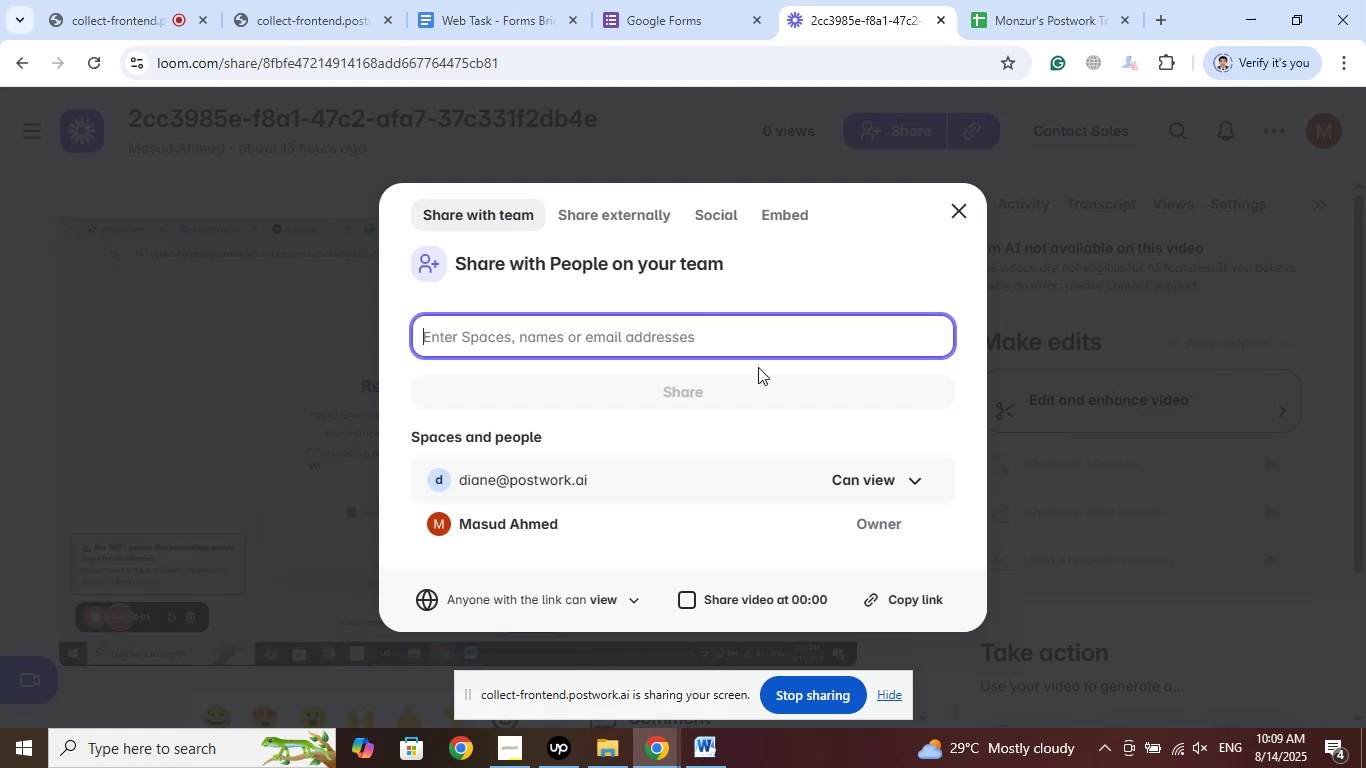 
left_click([953, 210])
 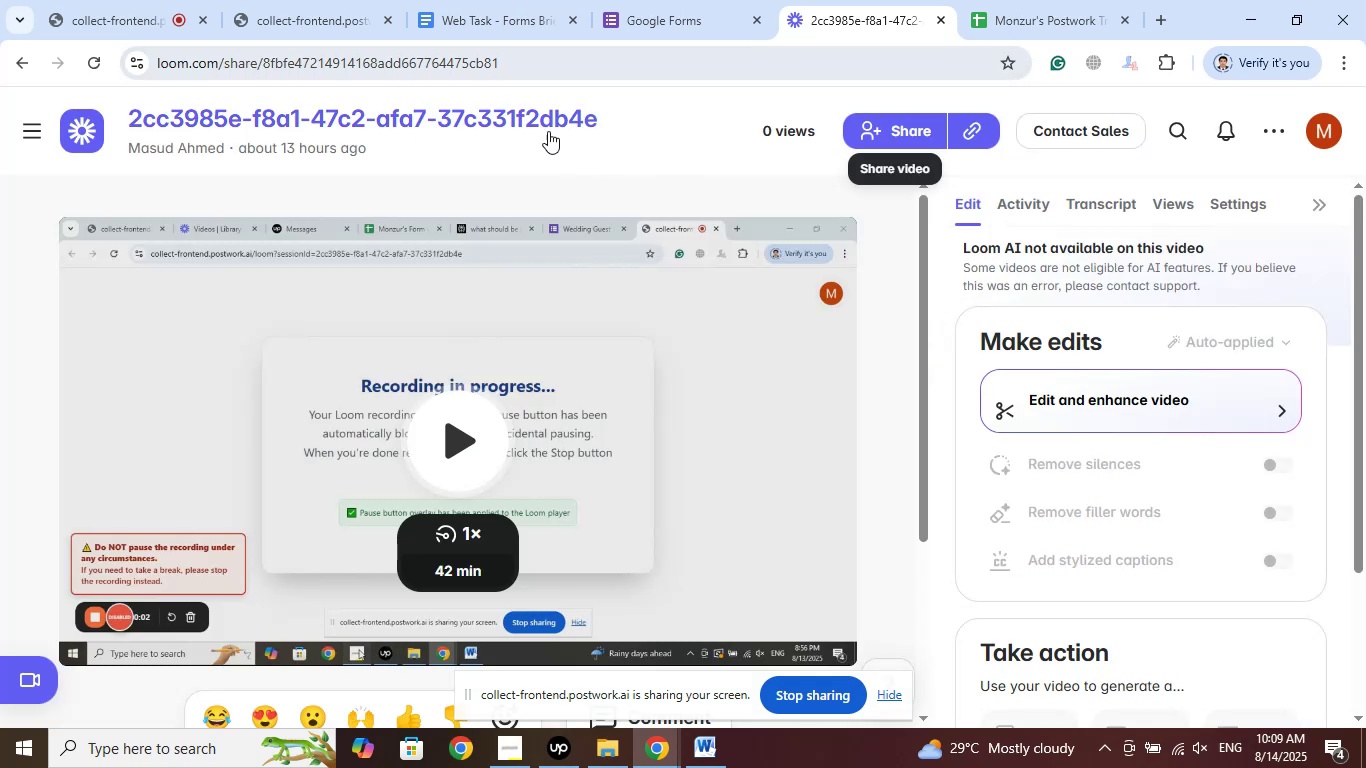 
left_click_drag(start_coordinate=[614, 116], to_coordinate=[131, 118])
 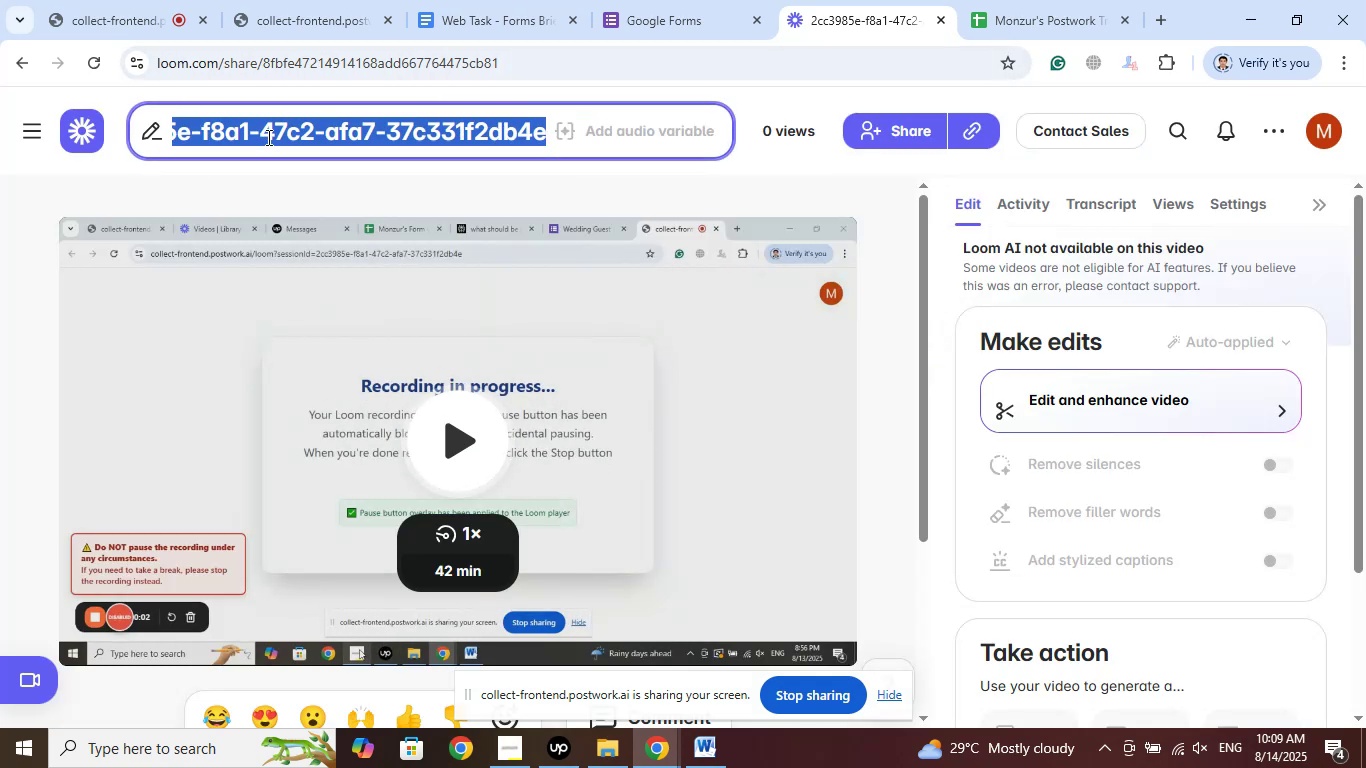 
right_click([267, 137])
 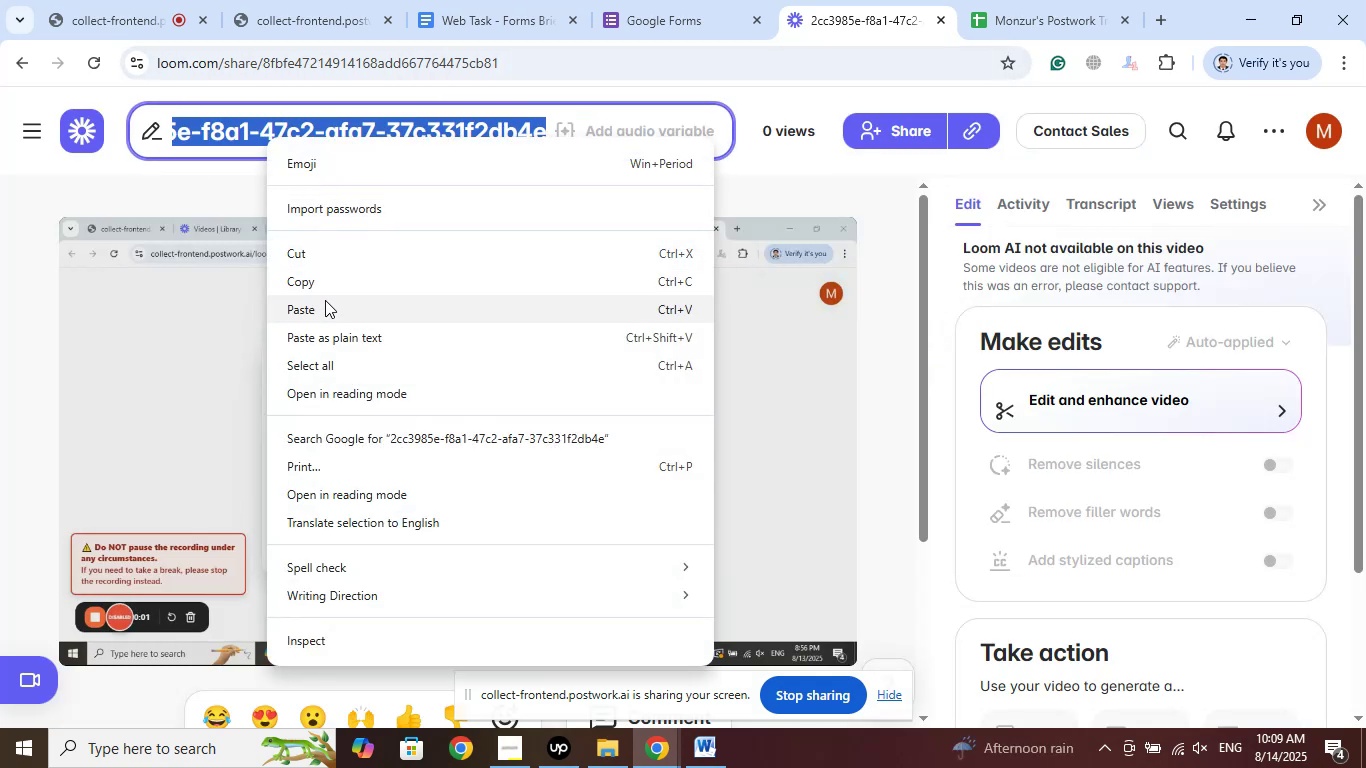 
left_click([329, 282])
 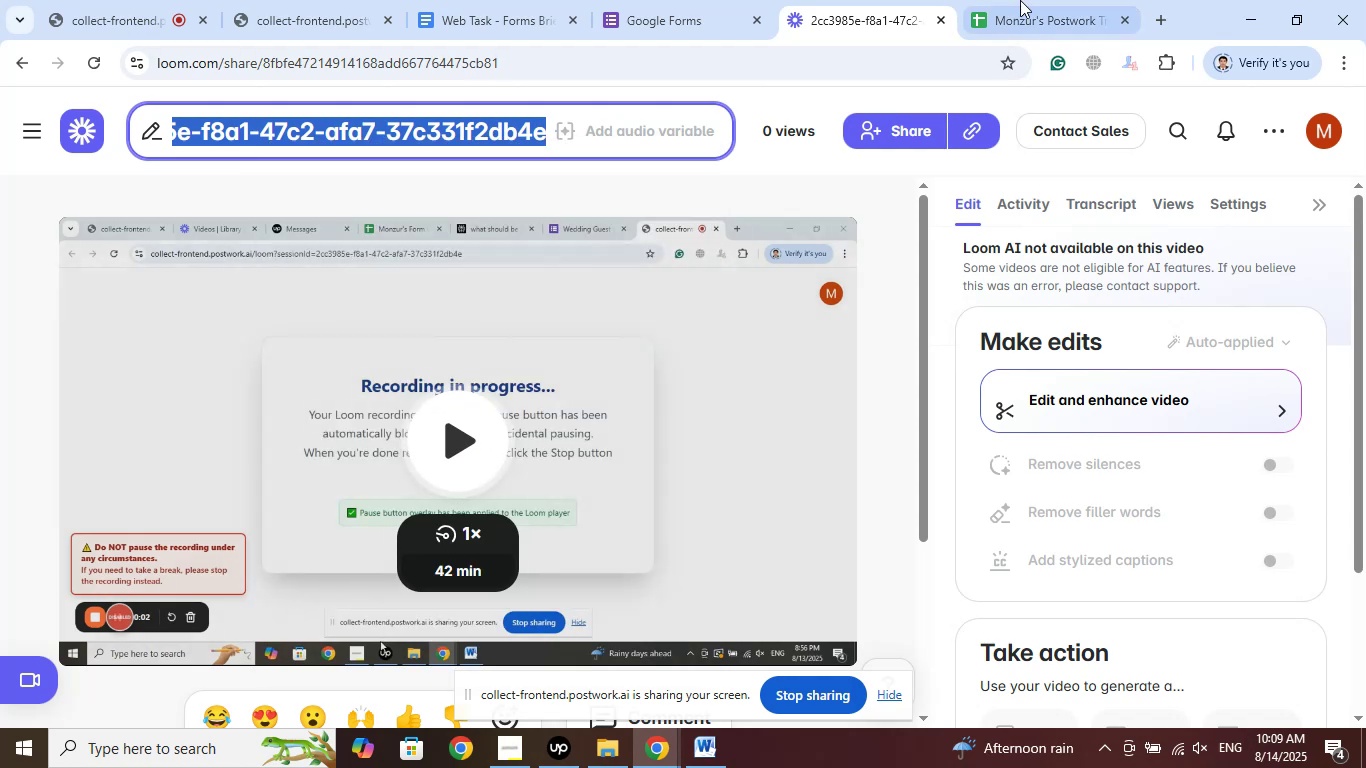 
left_click([1020, 0])
 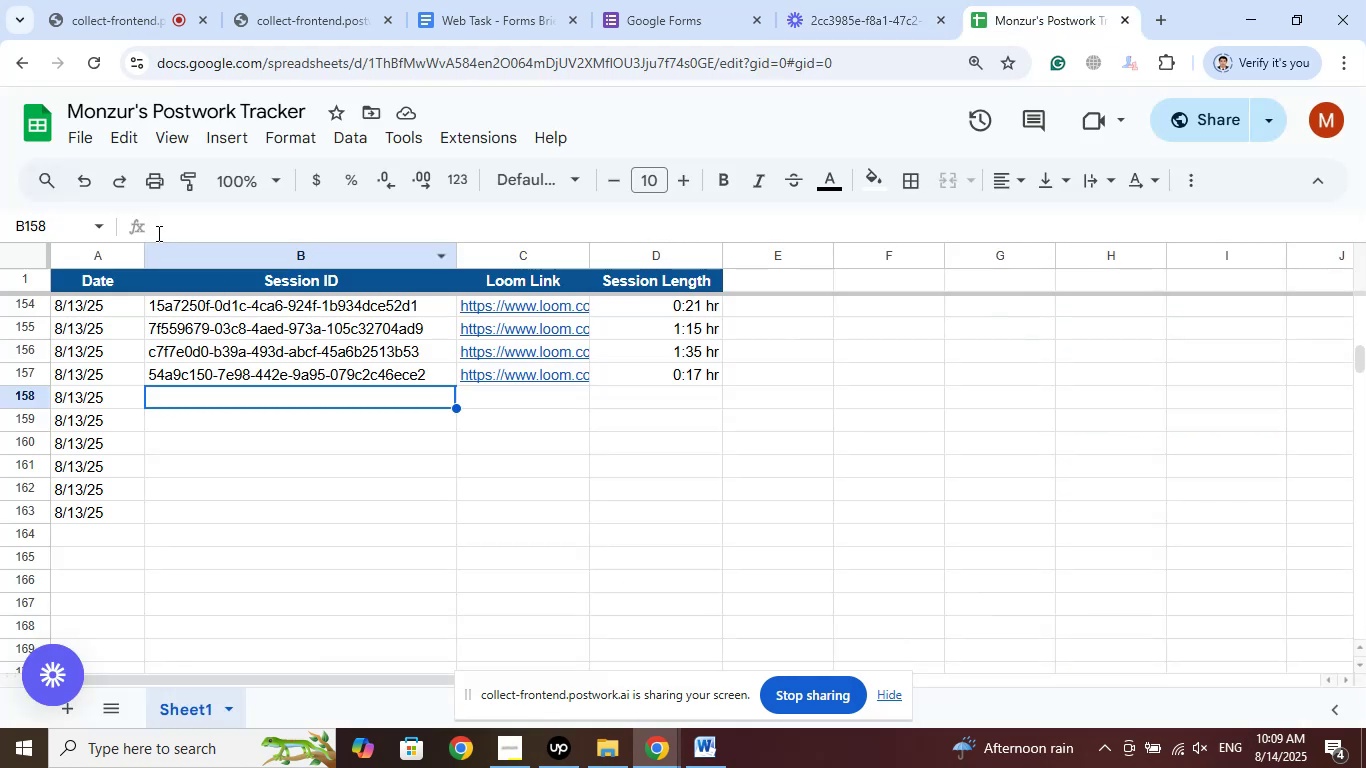 
left_click([210, 232])
 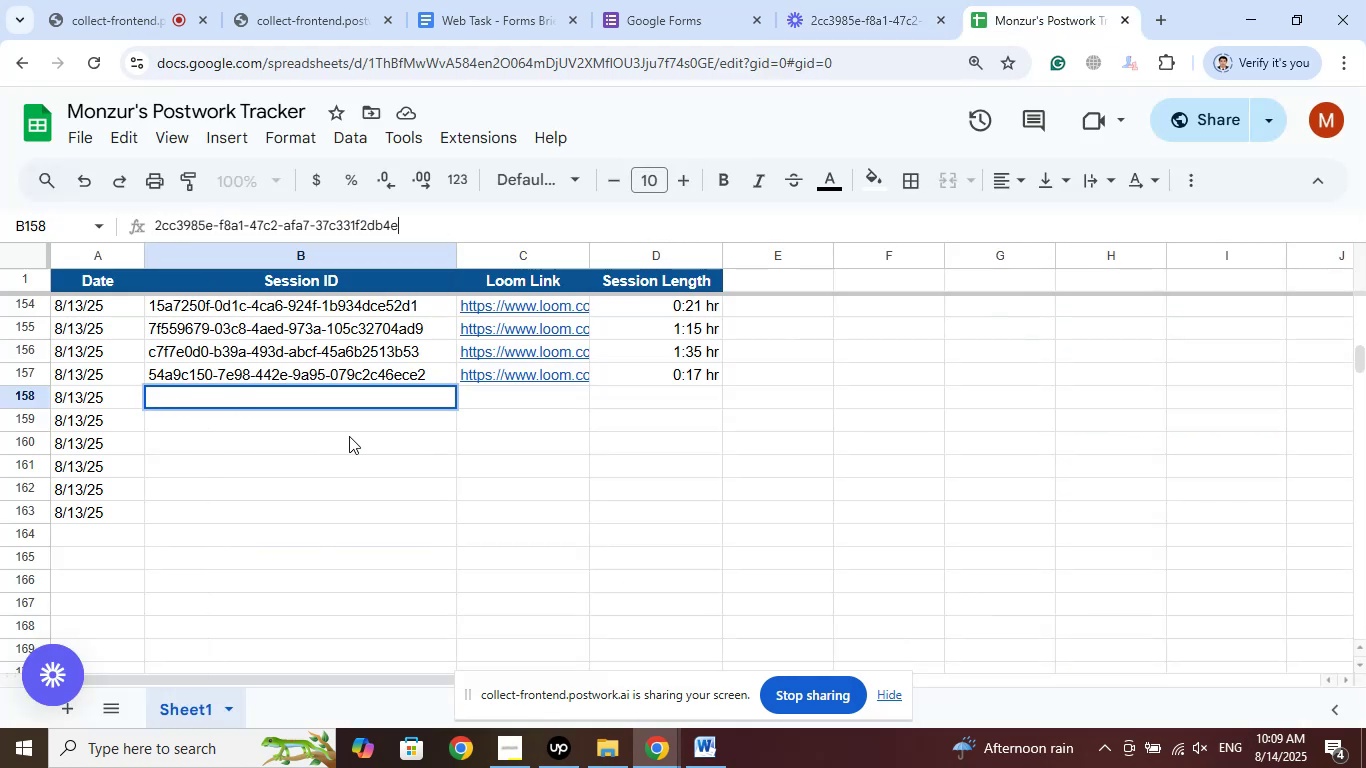 
left_click([548, 401])
 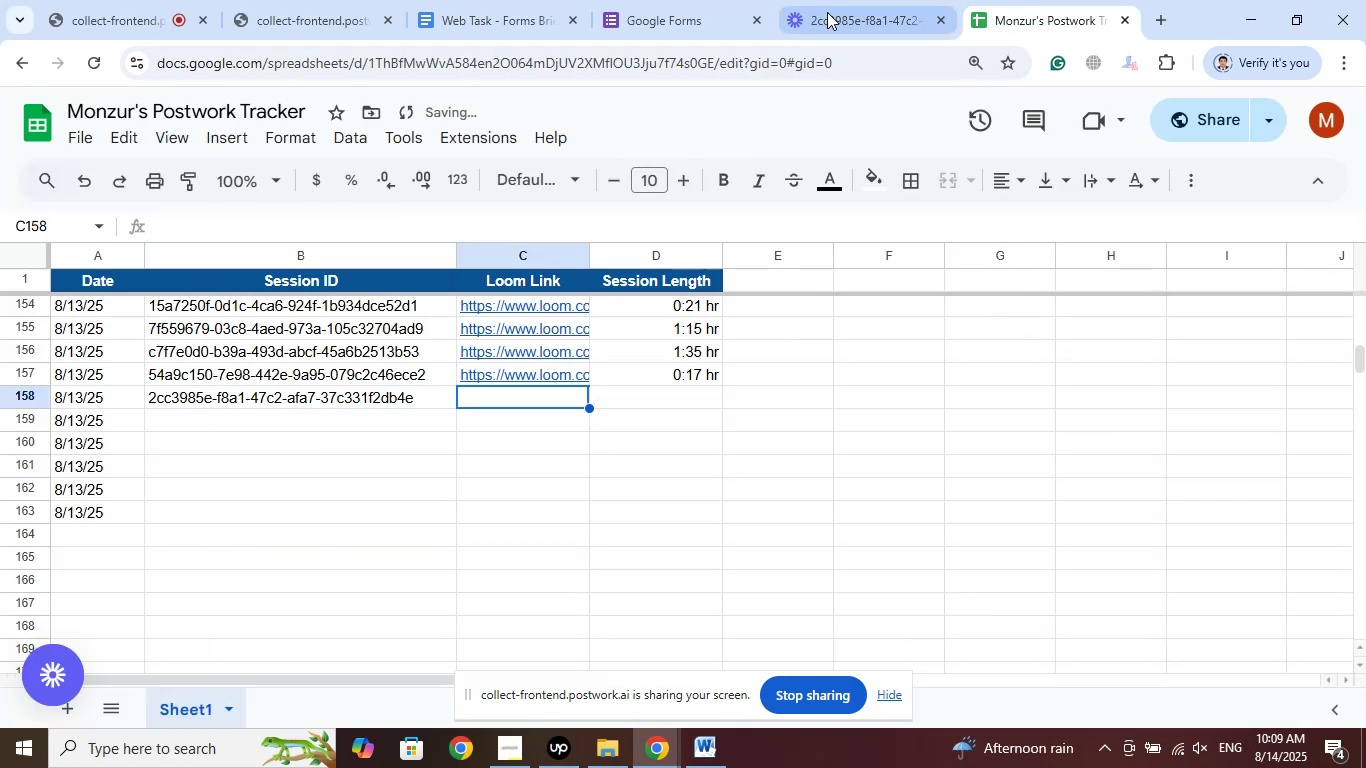 
left_click([855, 0])
 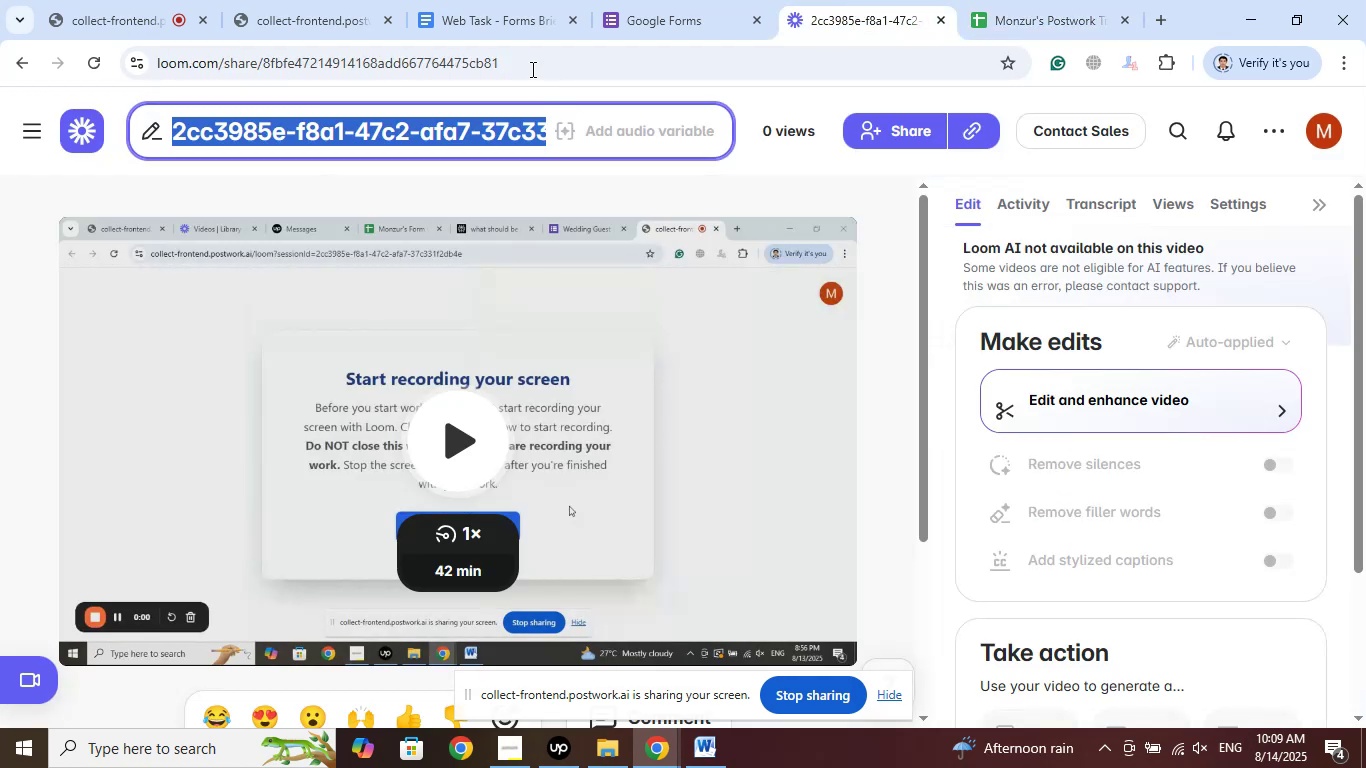 
left_click([526, 58])
 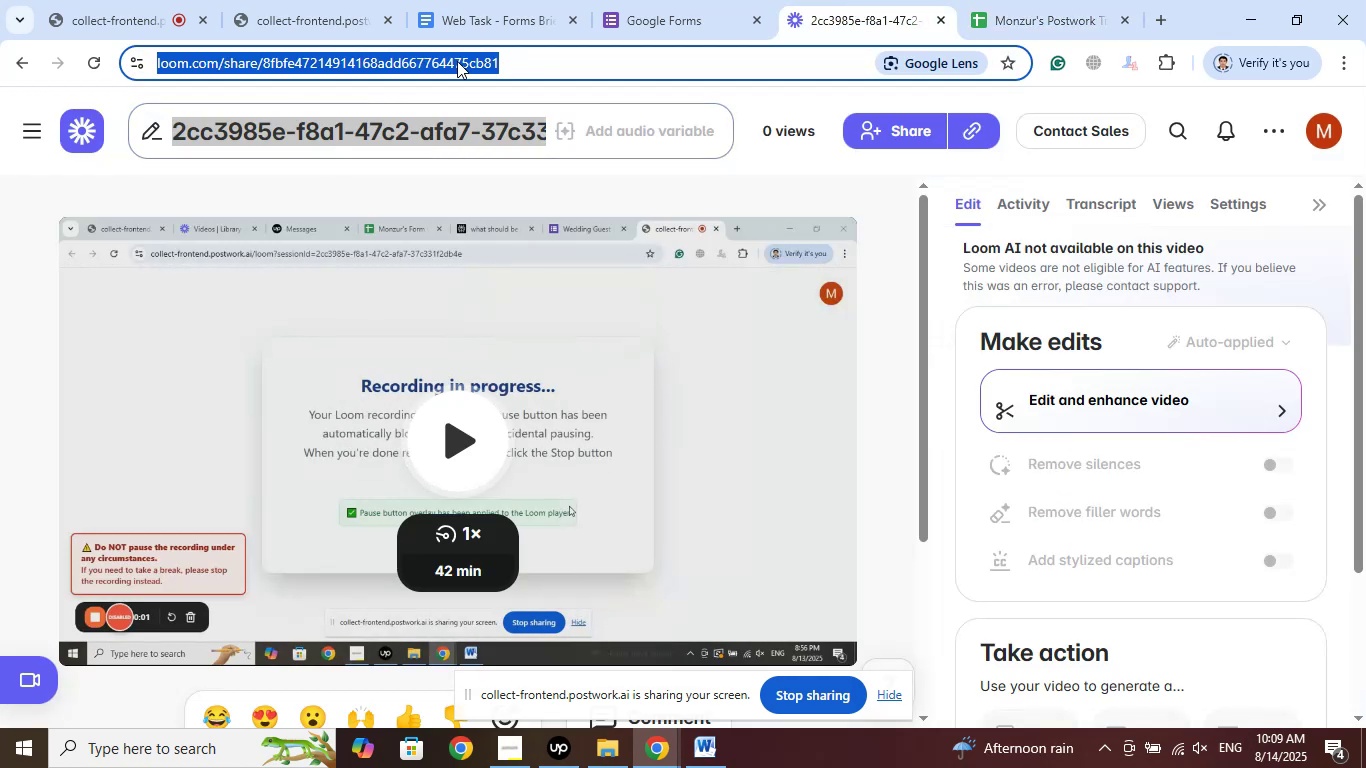 
right_click([457, 61])
 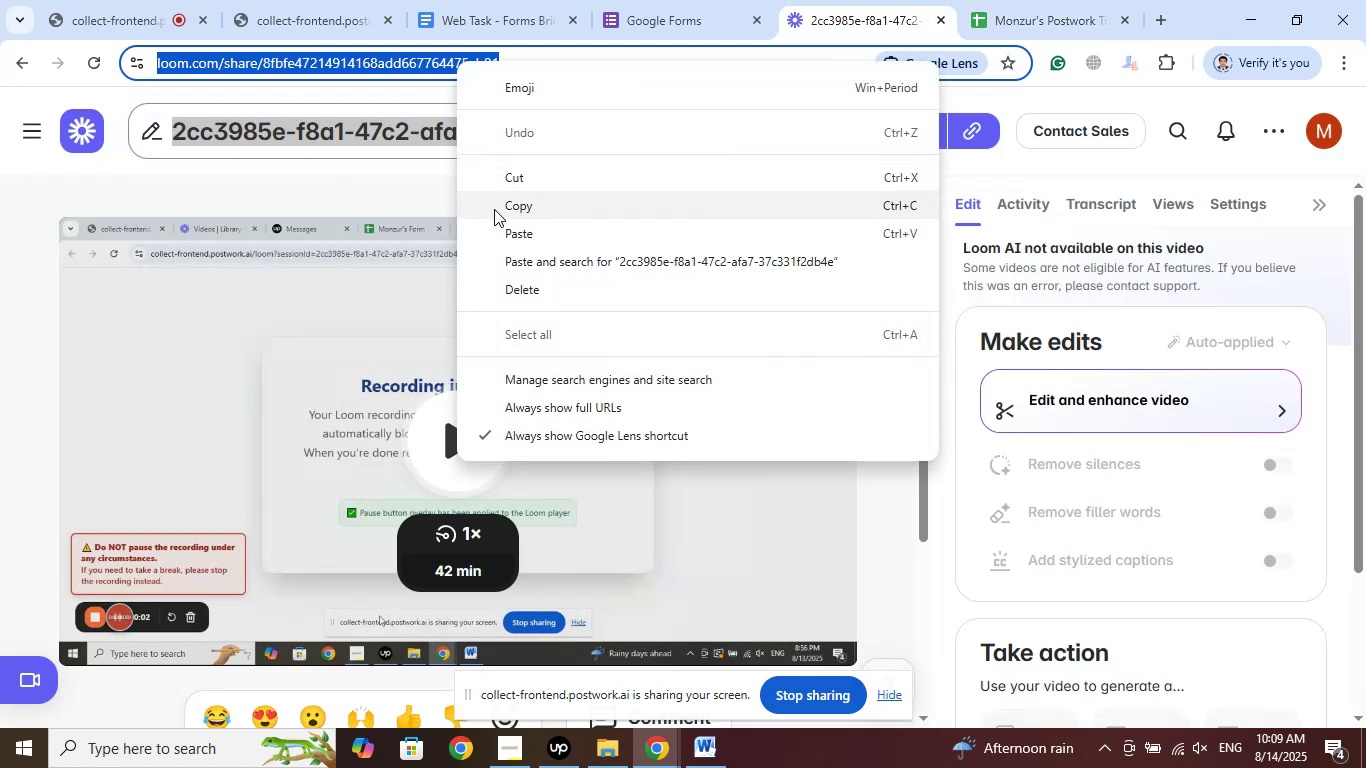 
left_click([498, 204])
 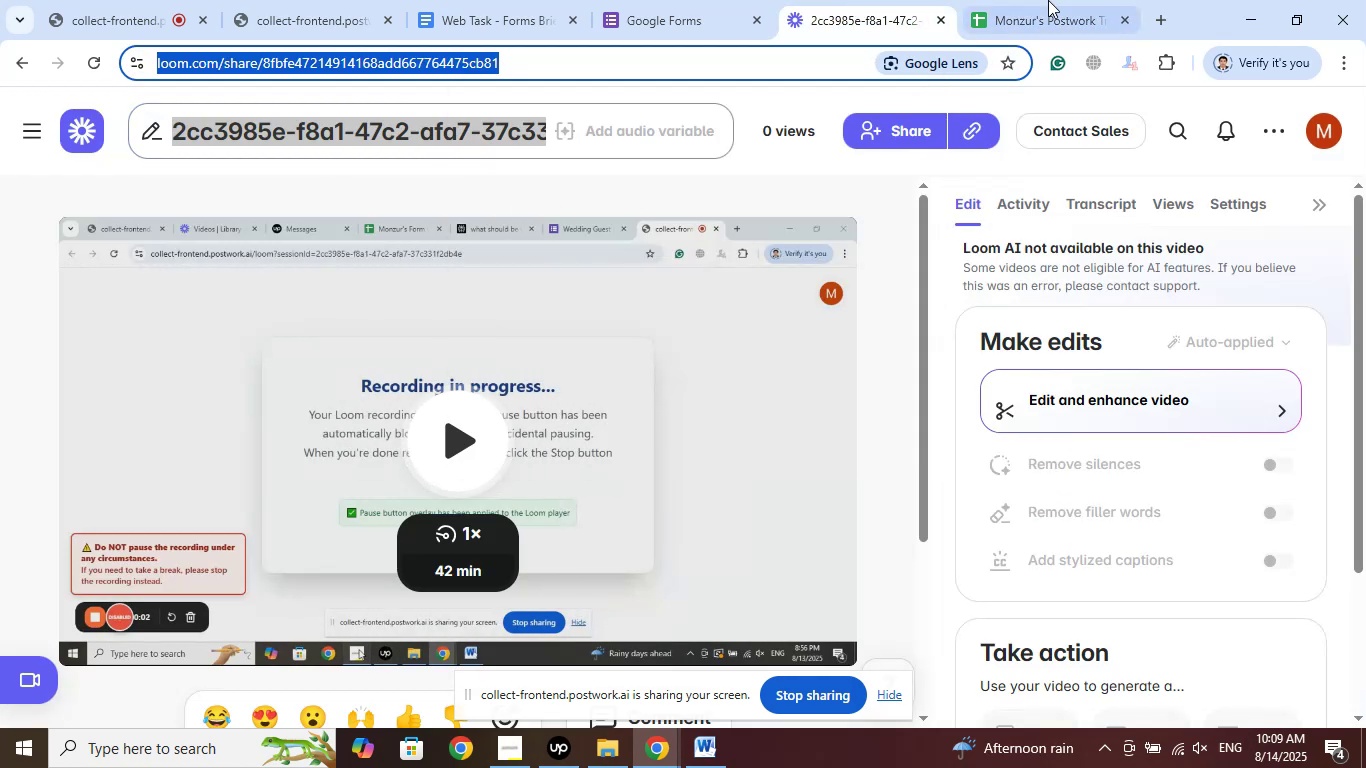 
left_click([1051, 0])
 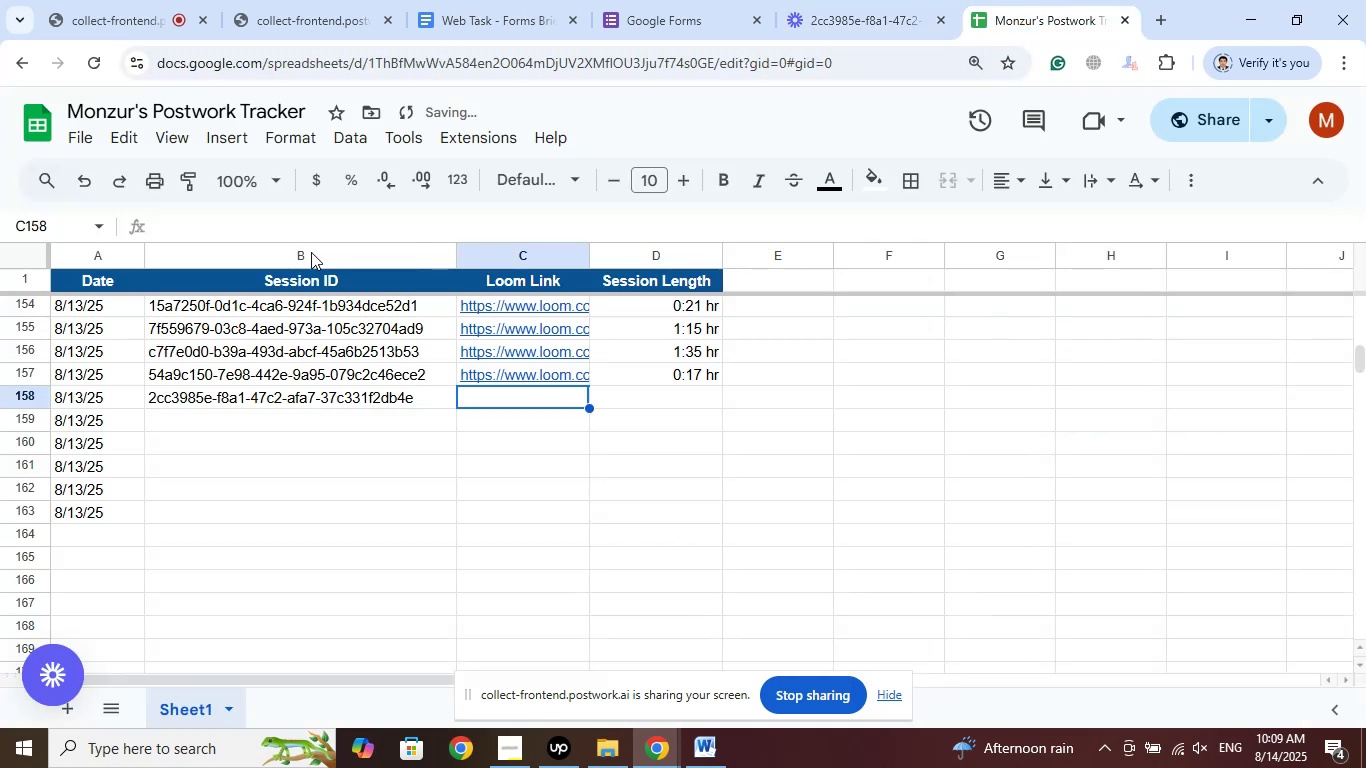 
left_click([219, 230])
 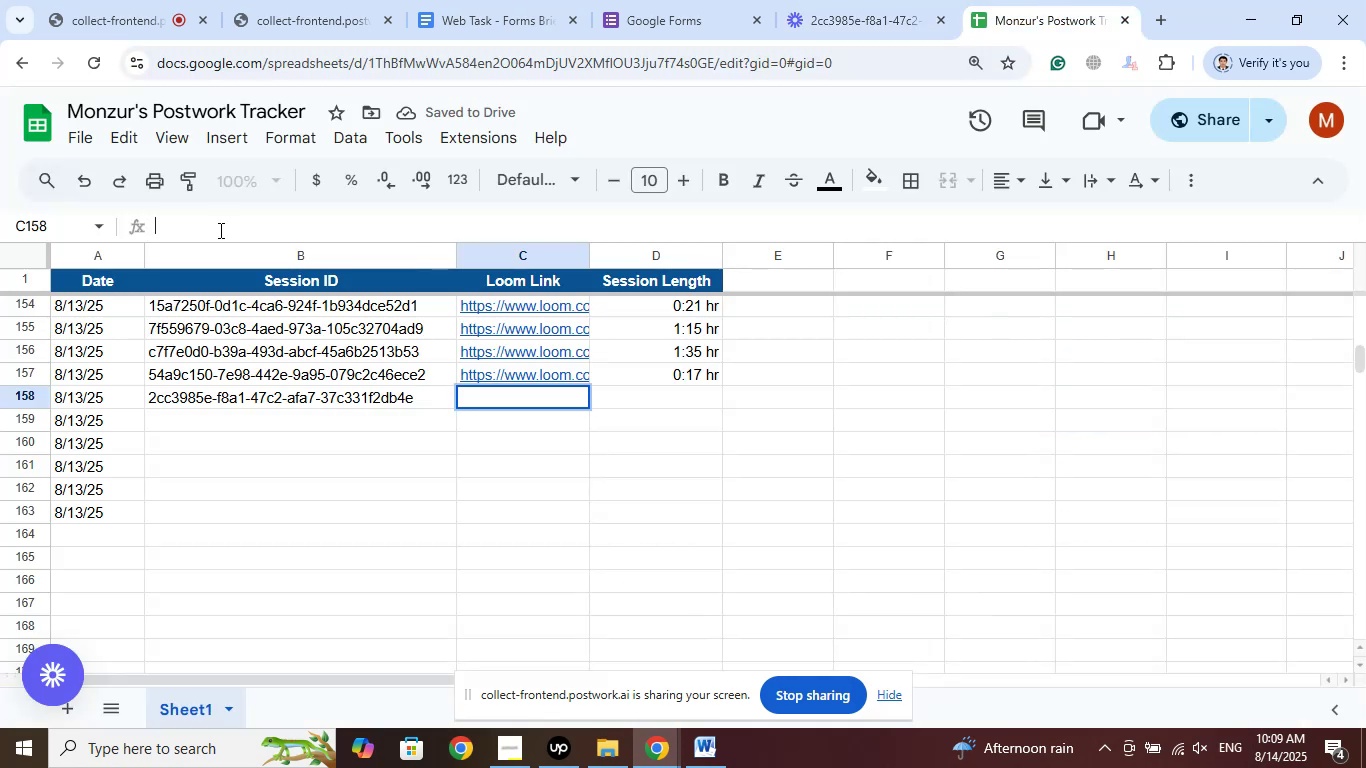 
right_click([219, 230])
 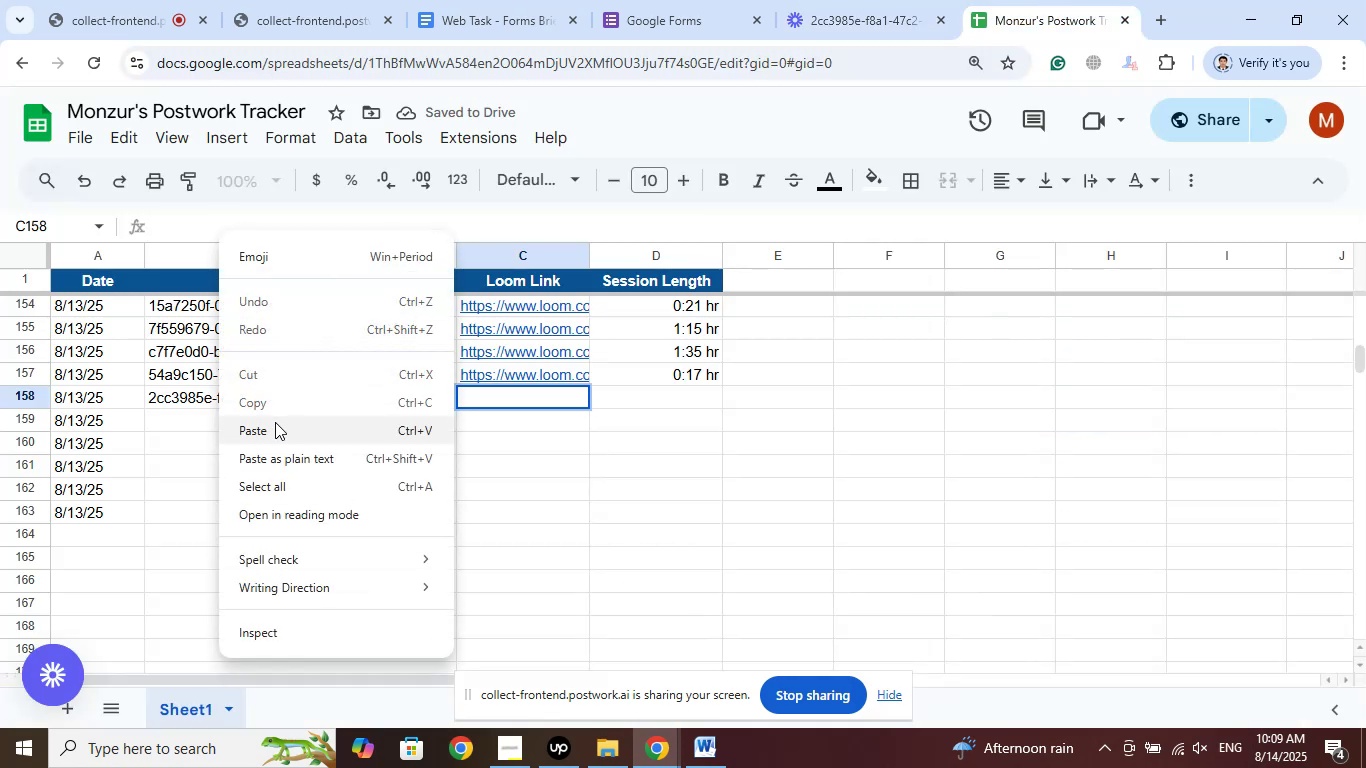 
left_click([275, 423])
 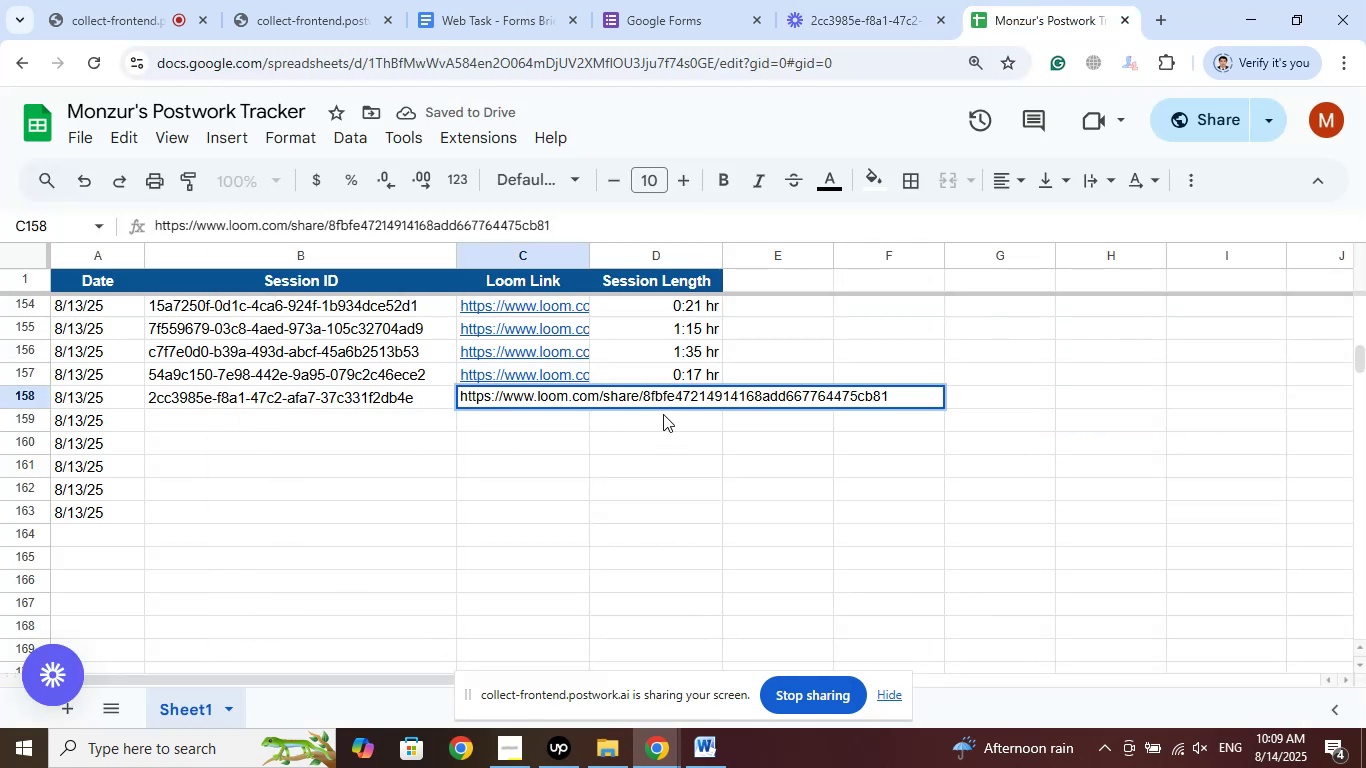 
left_click([636, 458])
 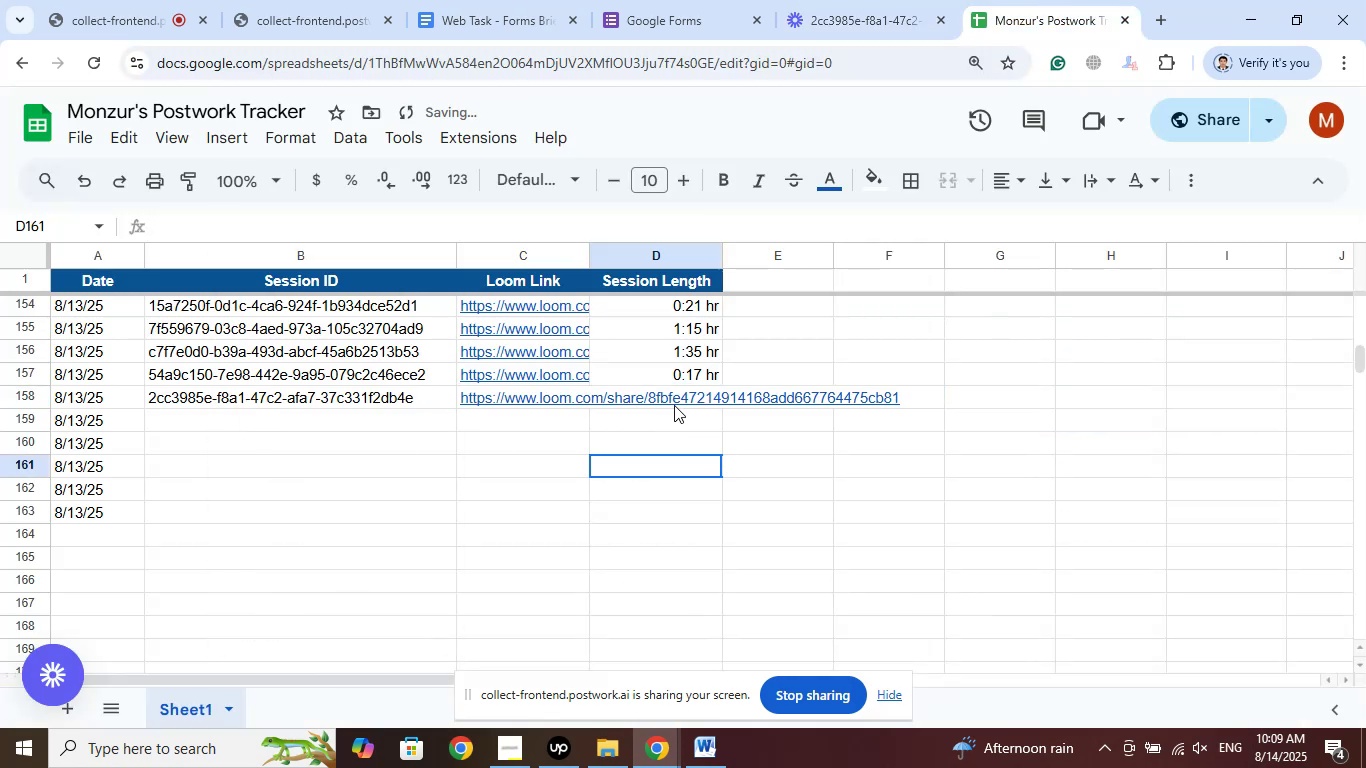 
left_click([675, 404])
 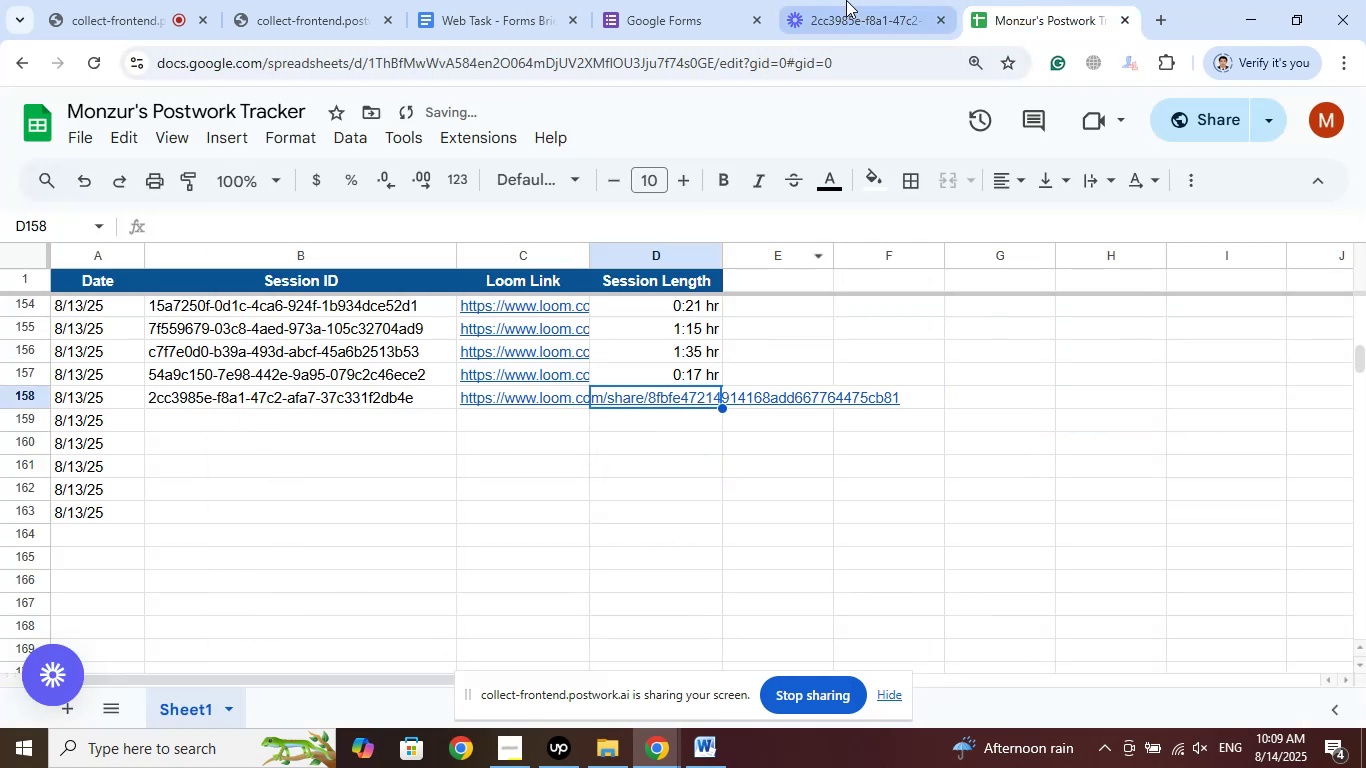 
left_click([846, 0])
 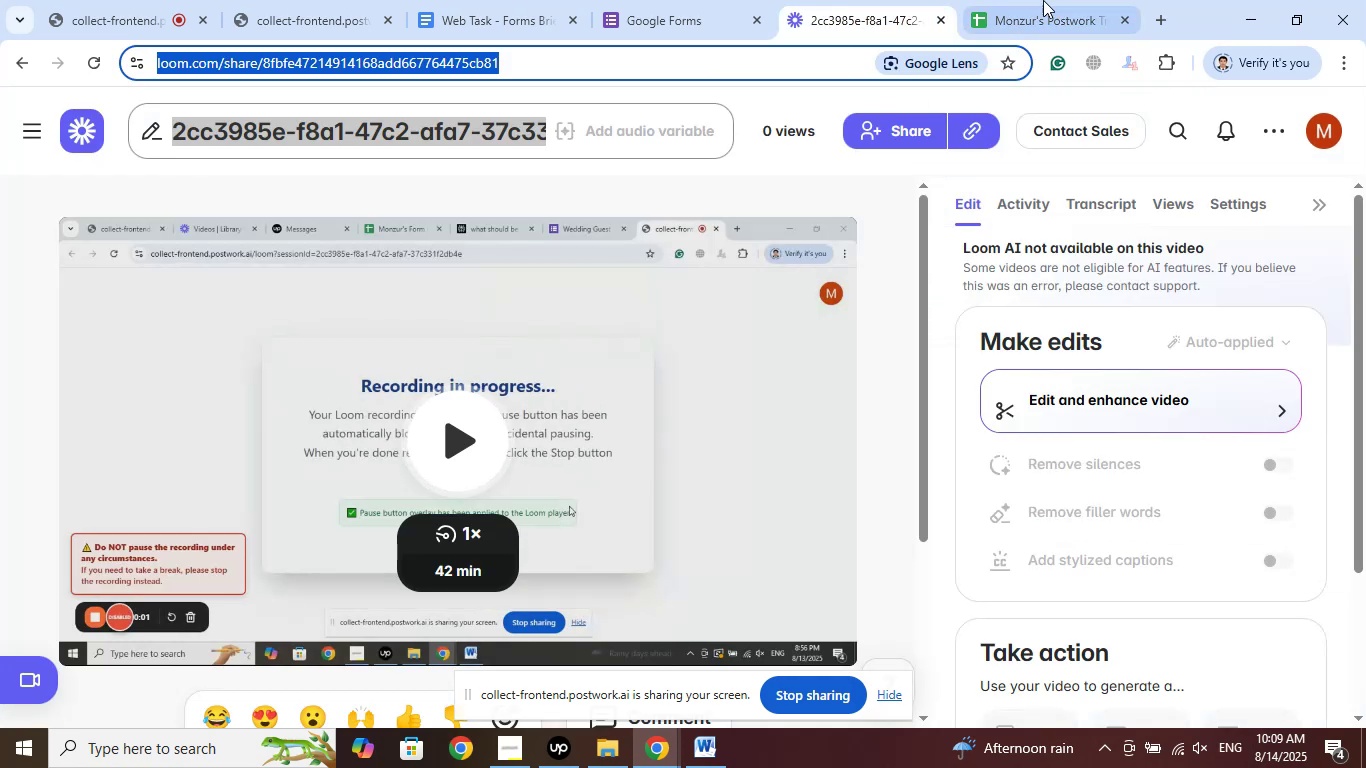 
left_click([1050, 0])
 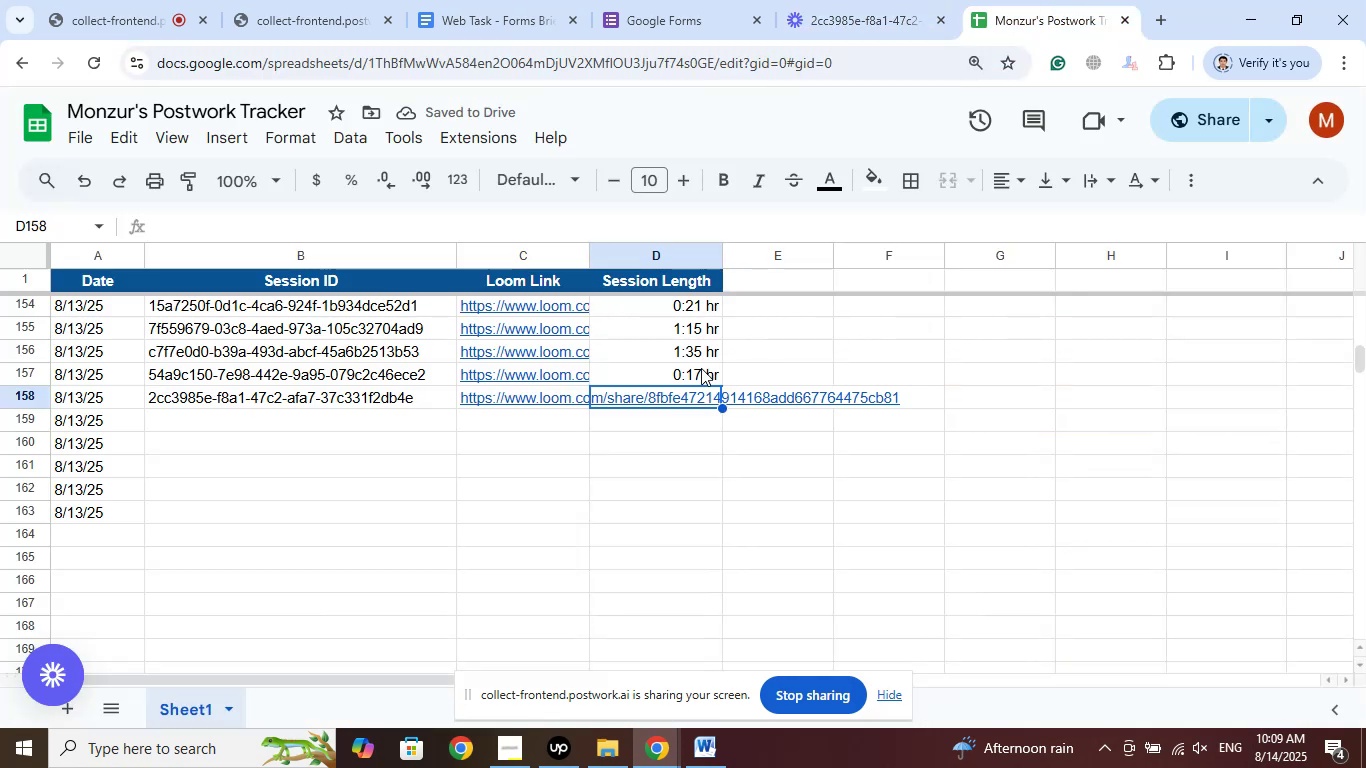 
right_click([701, 375])
 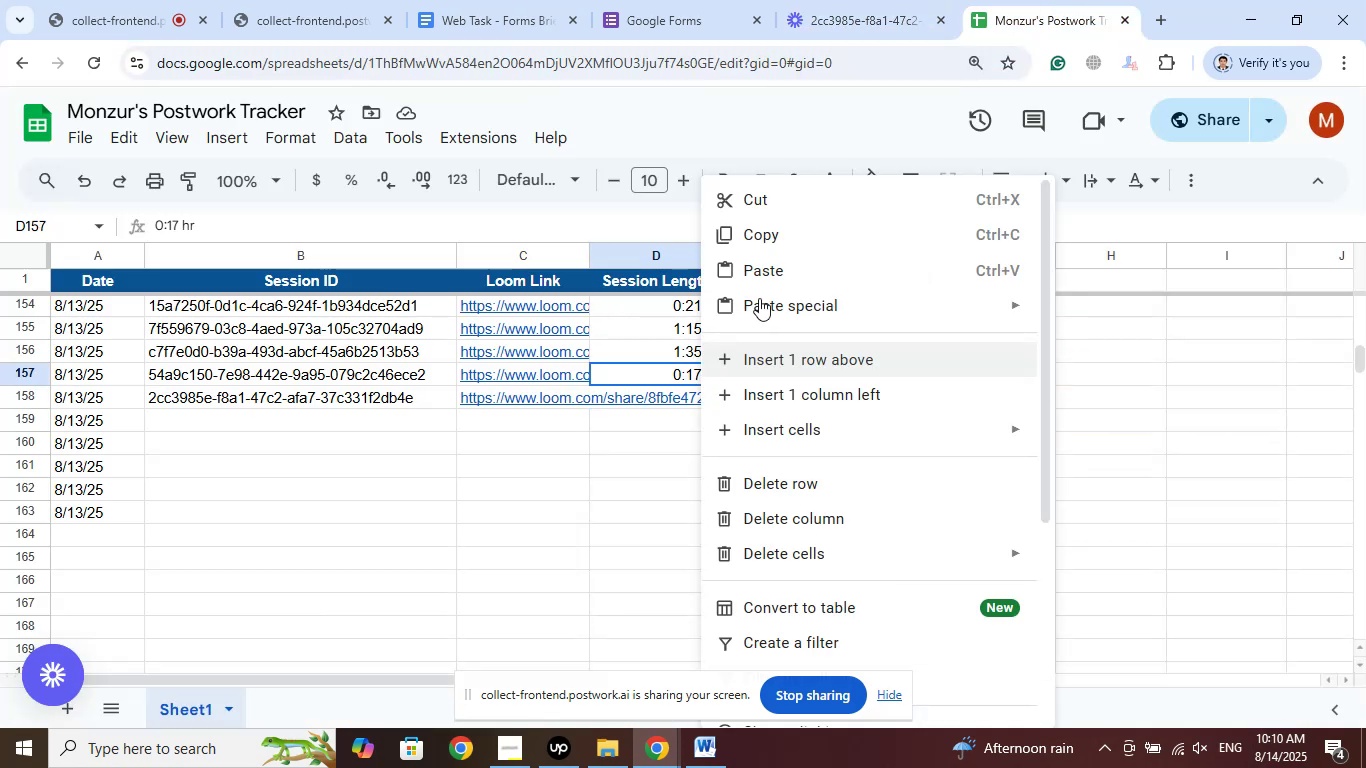 
left_click([769, 237])
 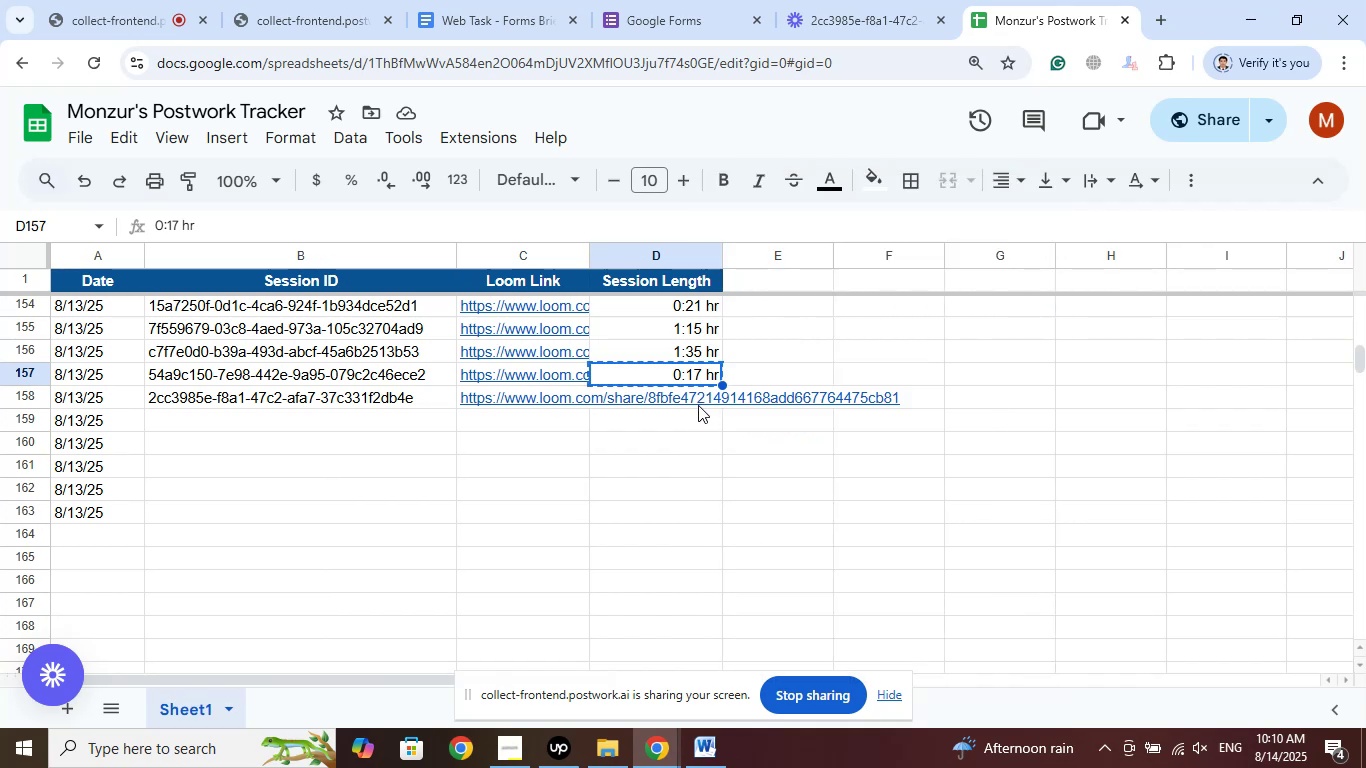 
right_click([698, 405])
 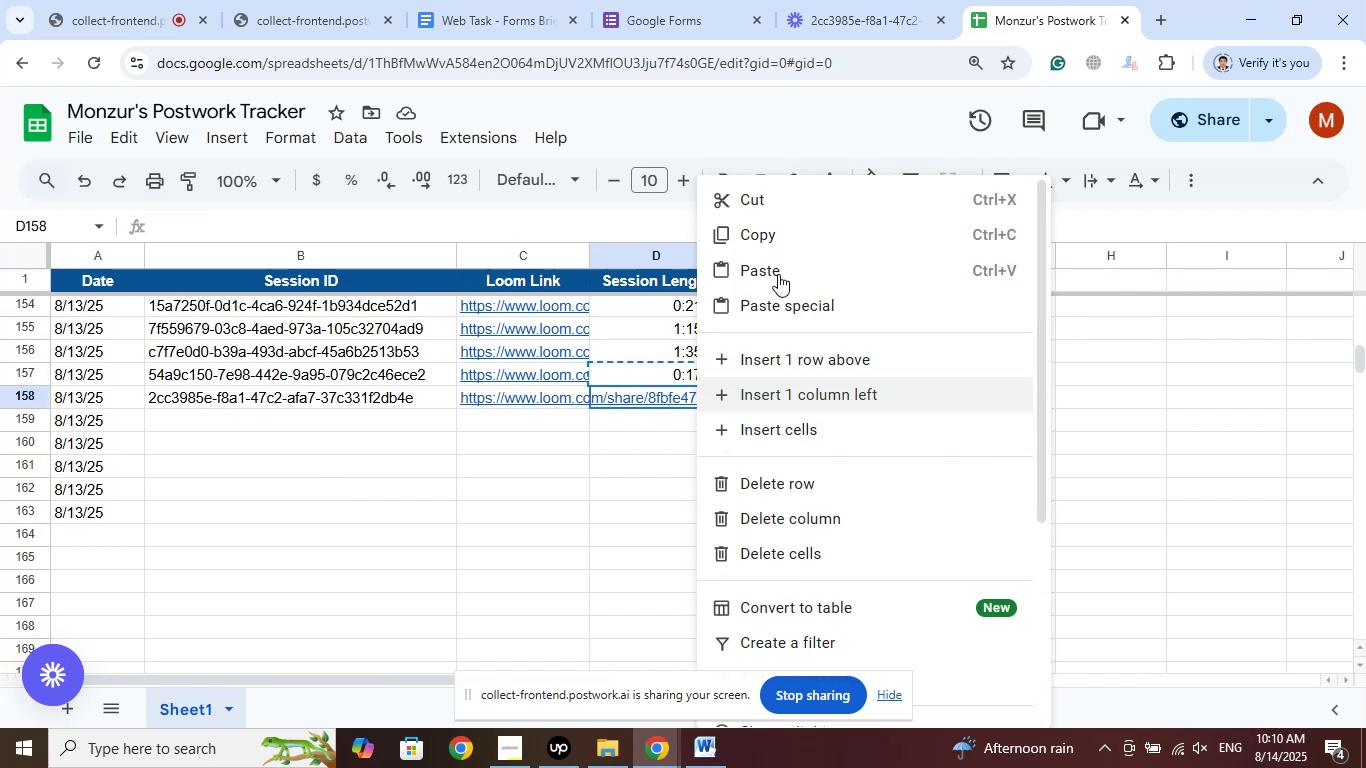 
left_click([777, 273])
 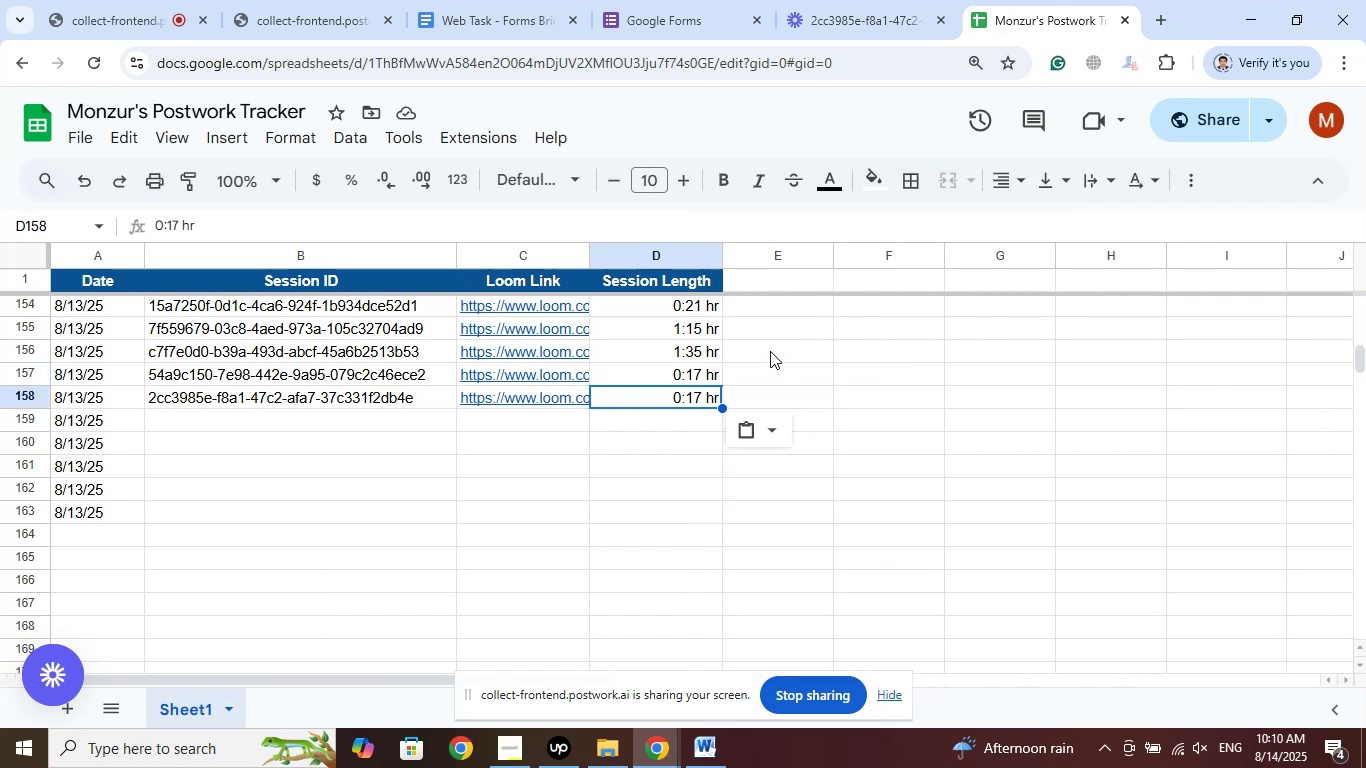 
wait(11.74)
 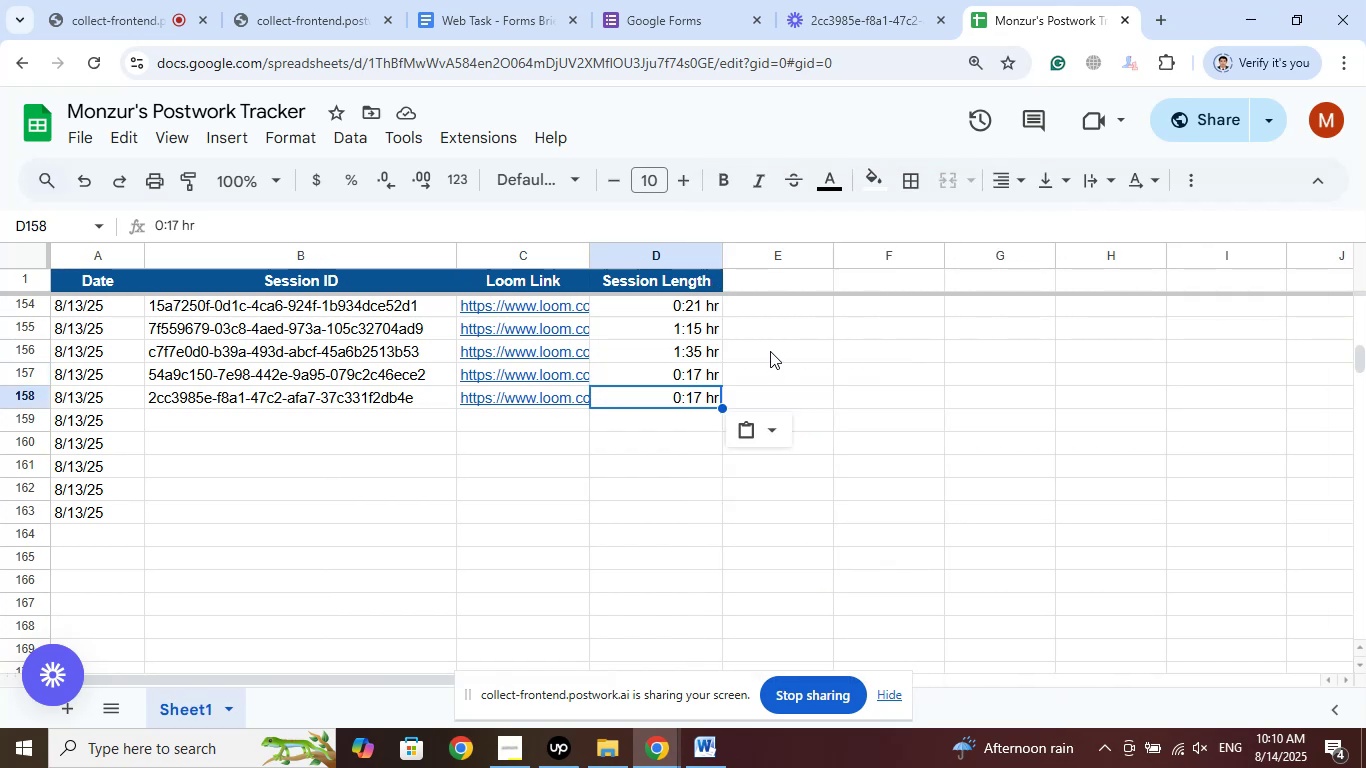 
left_click([175, 228])
 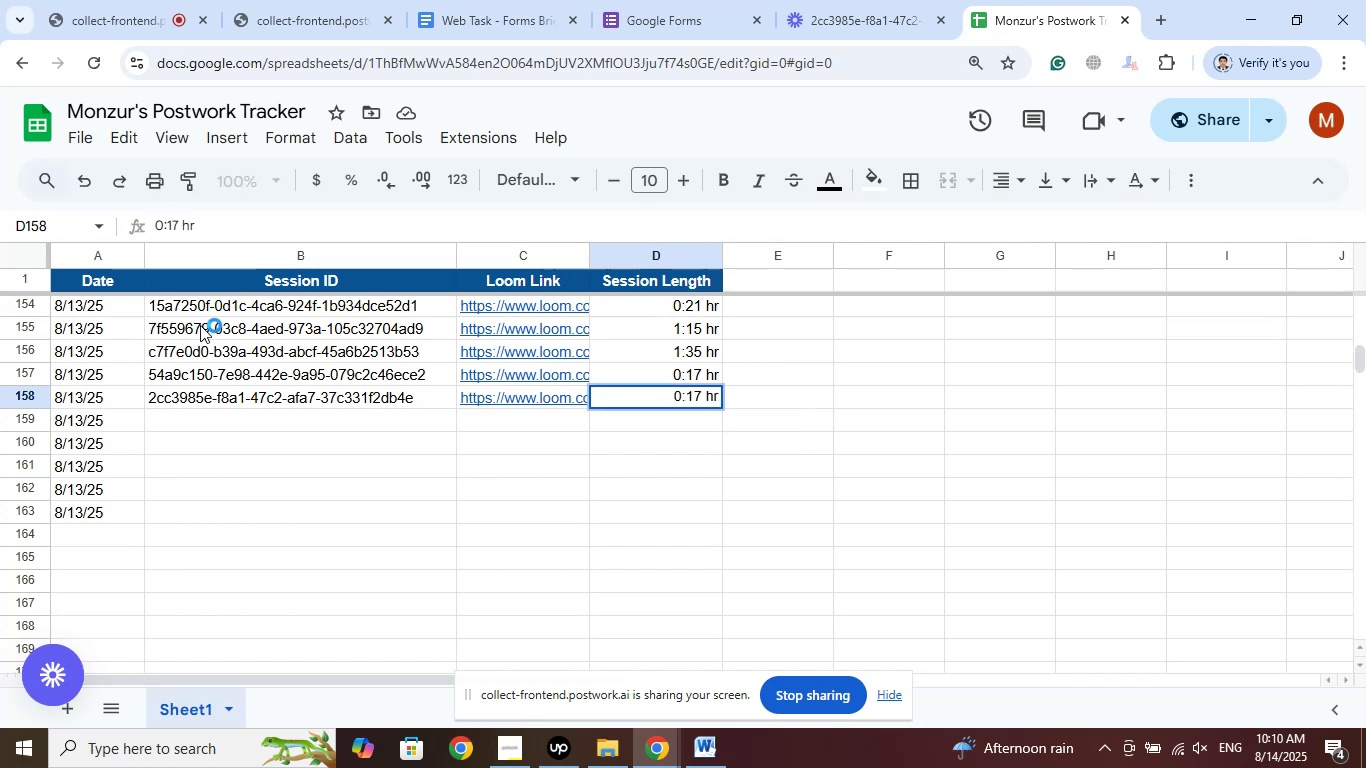 
key(ArrowRight)
 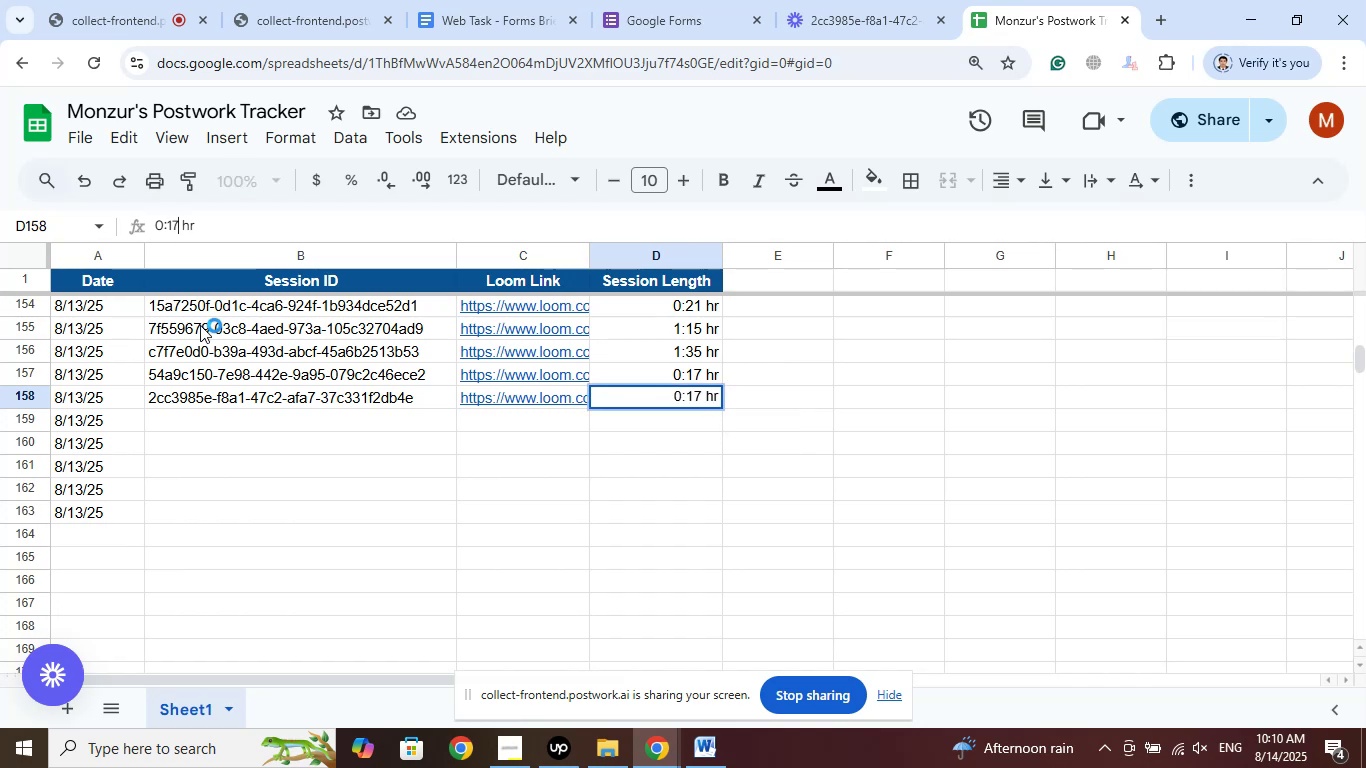 
key(Backspace)
 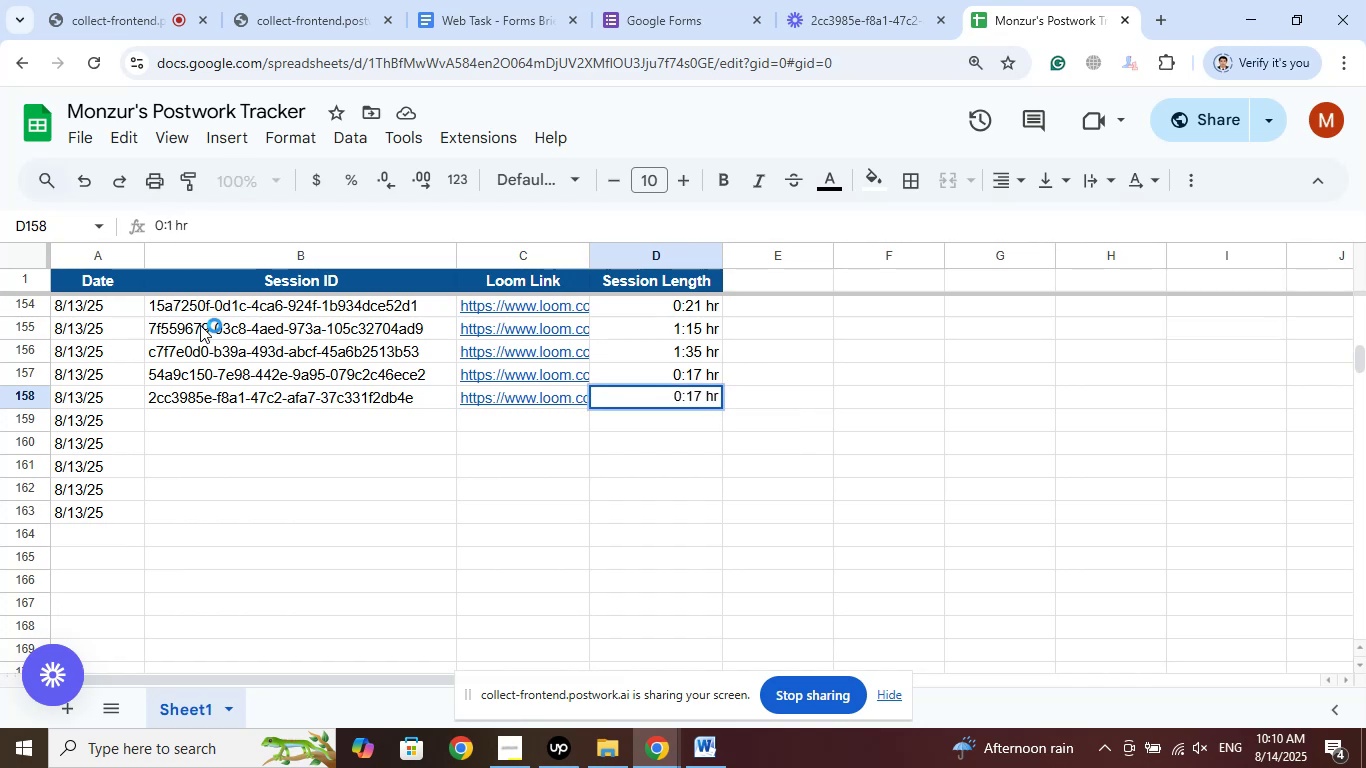 
key(Backspace)
 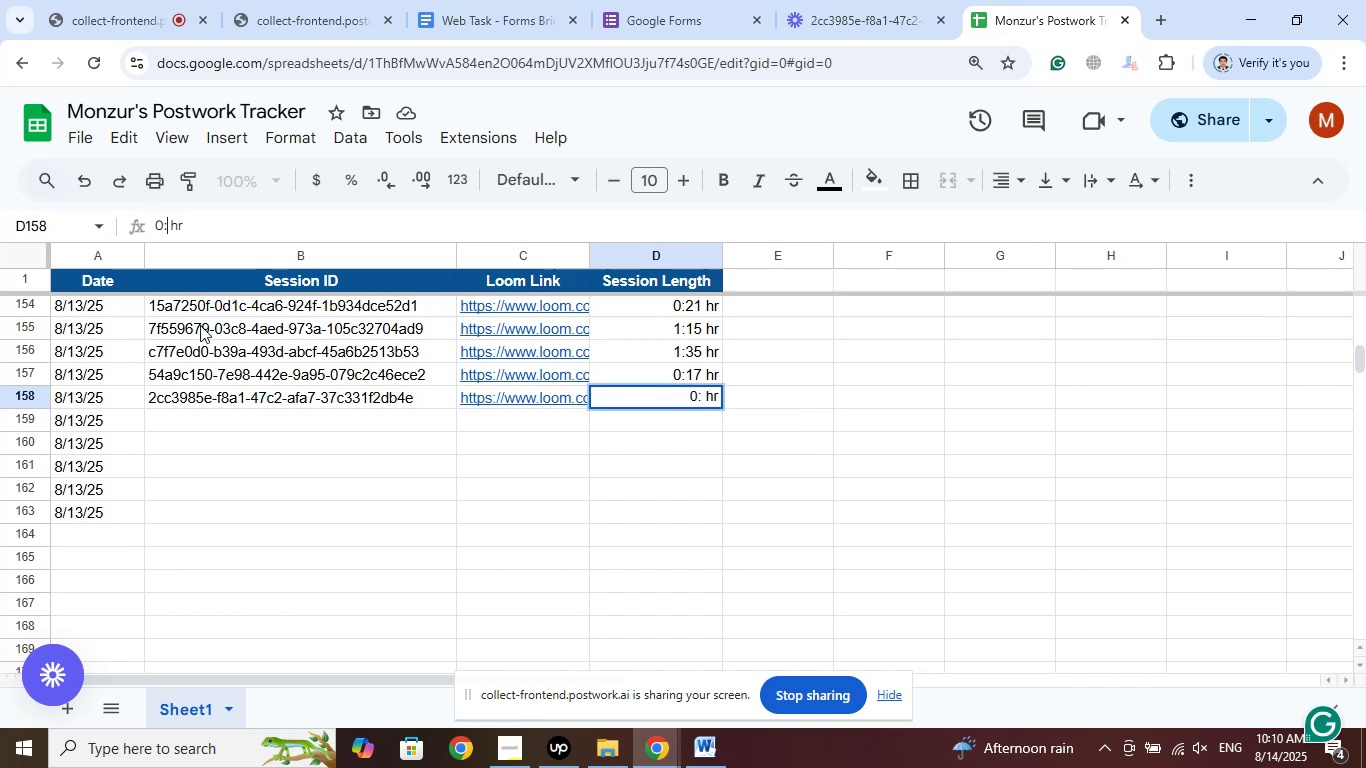 
key(Numpad4)
 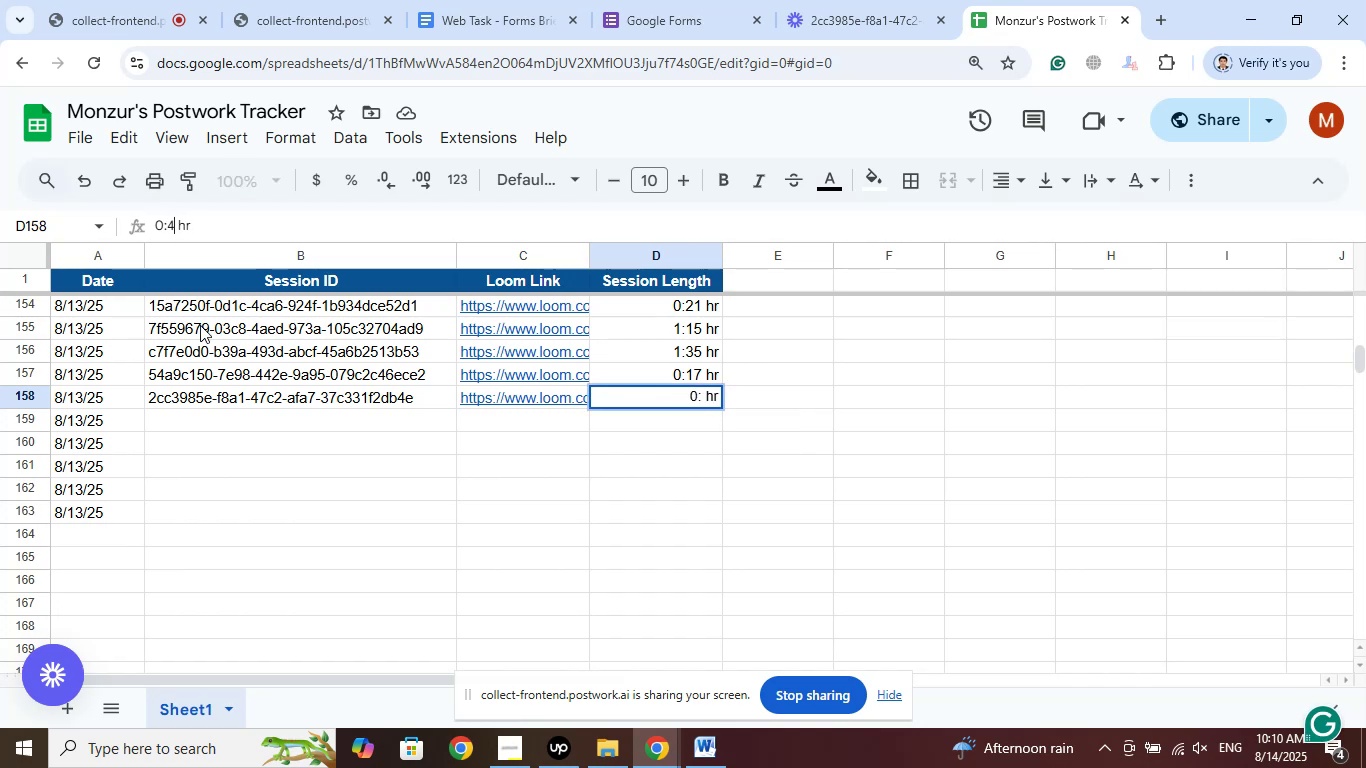 
key(Numpad2)
 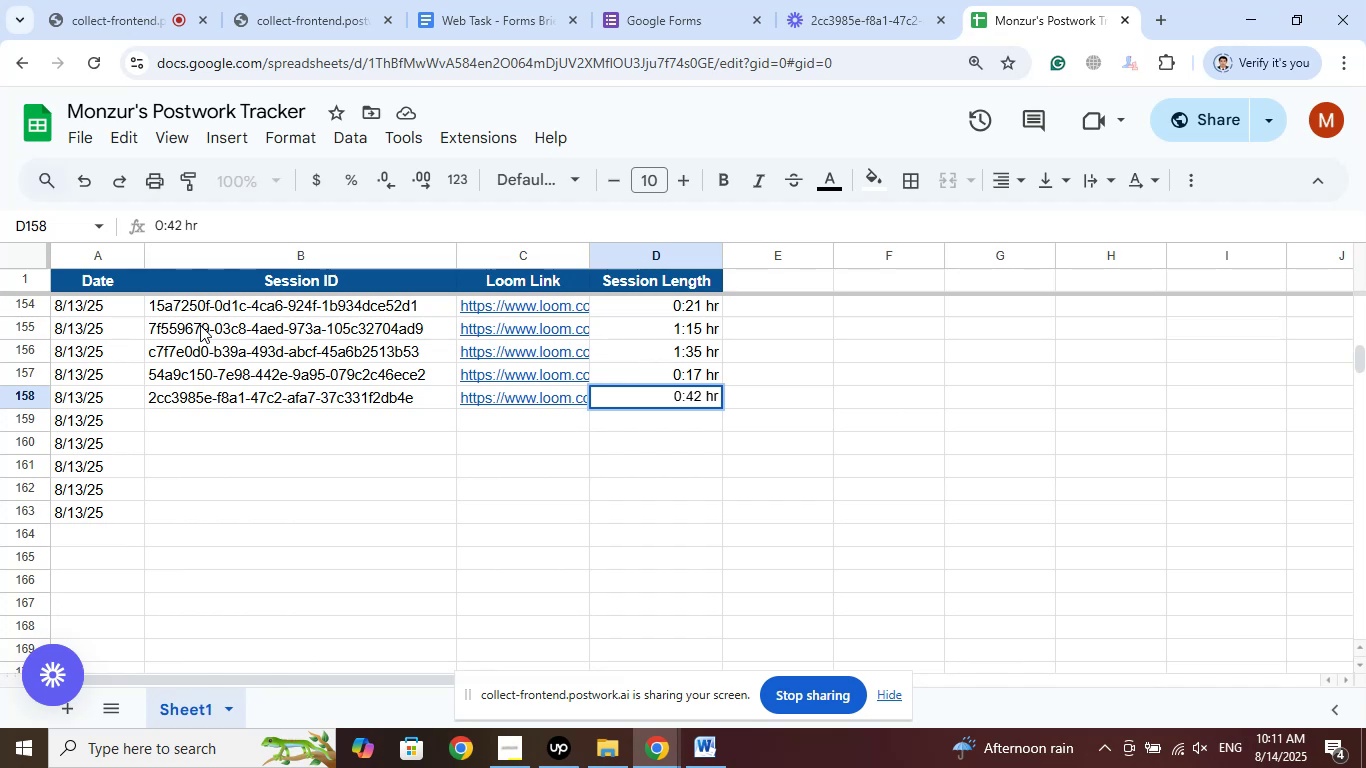 
wait(57.96)
 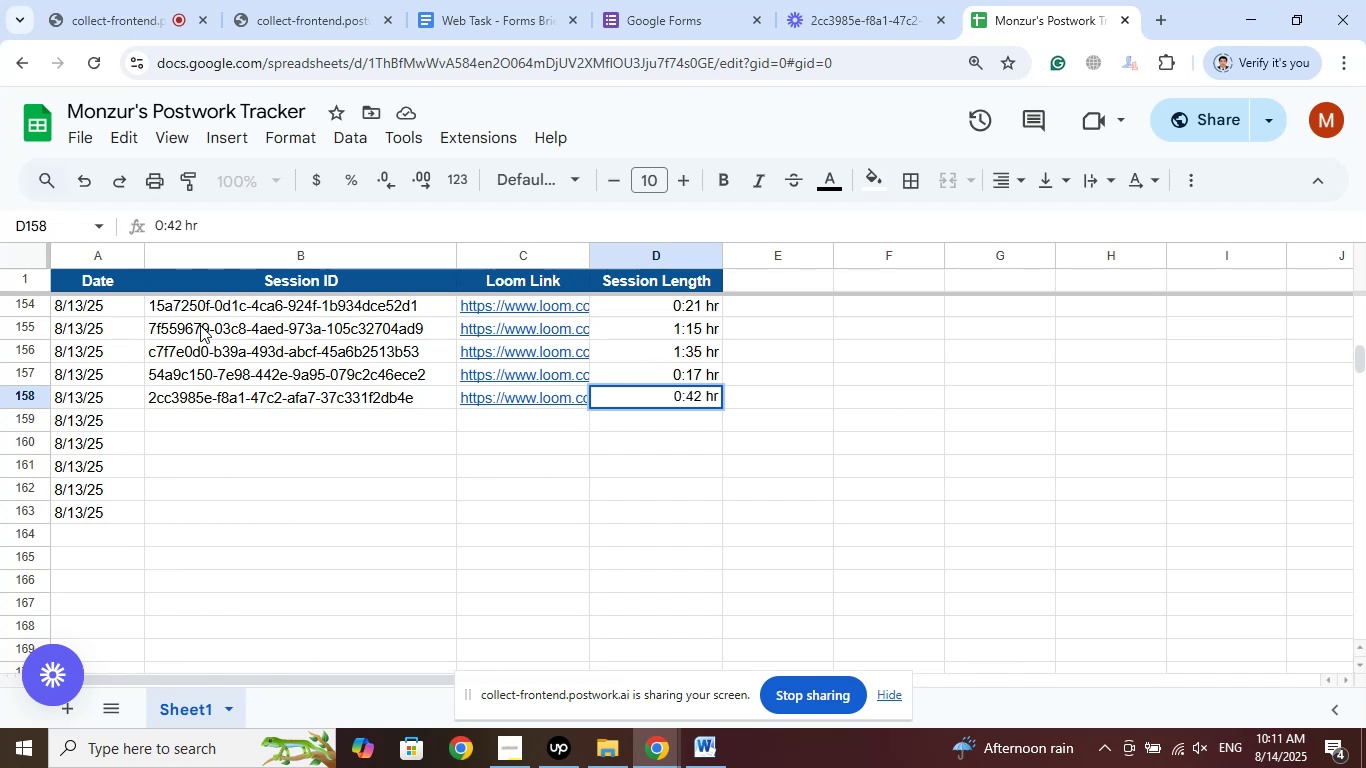 
left_click([250, 426])
 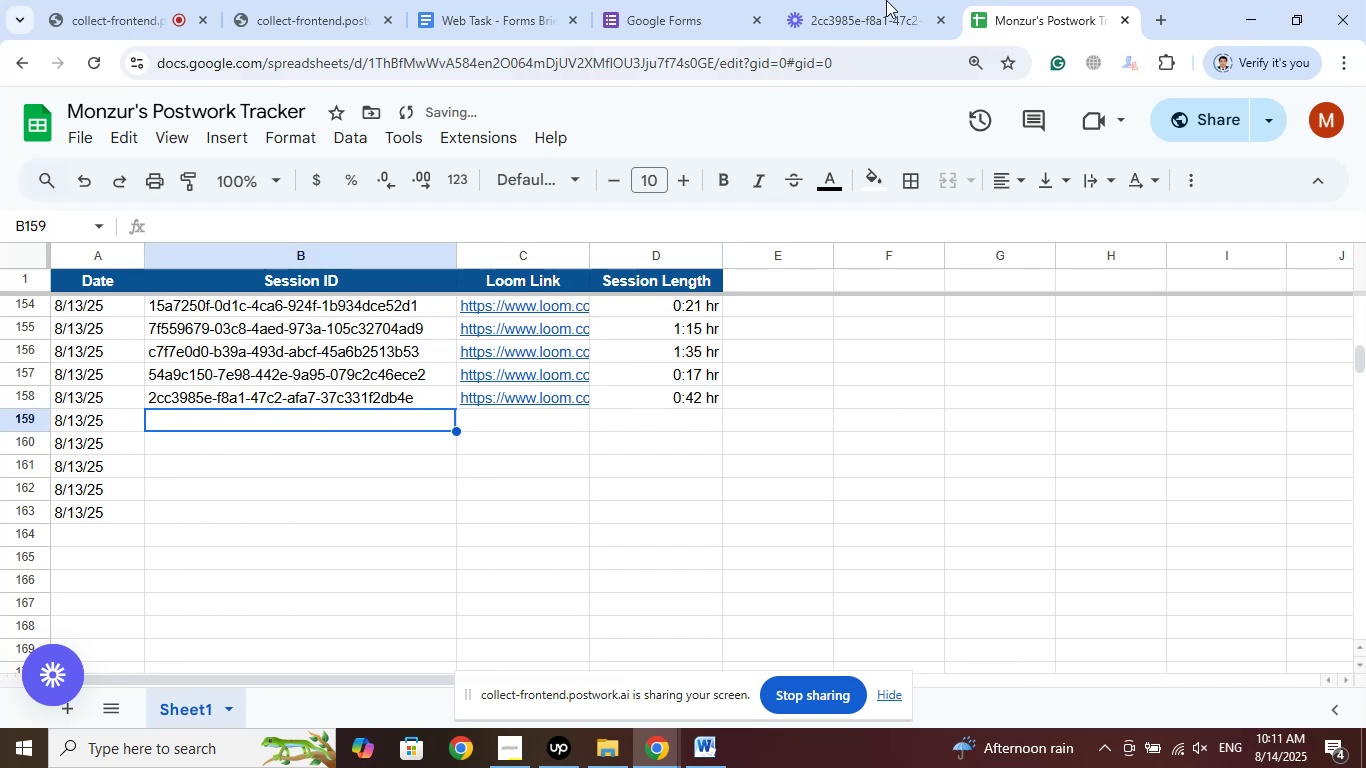 
left_click([886, 0])
 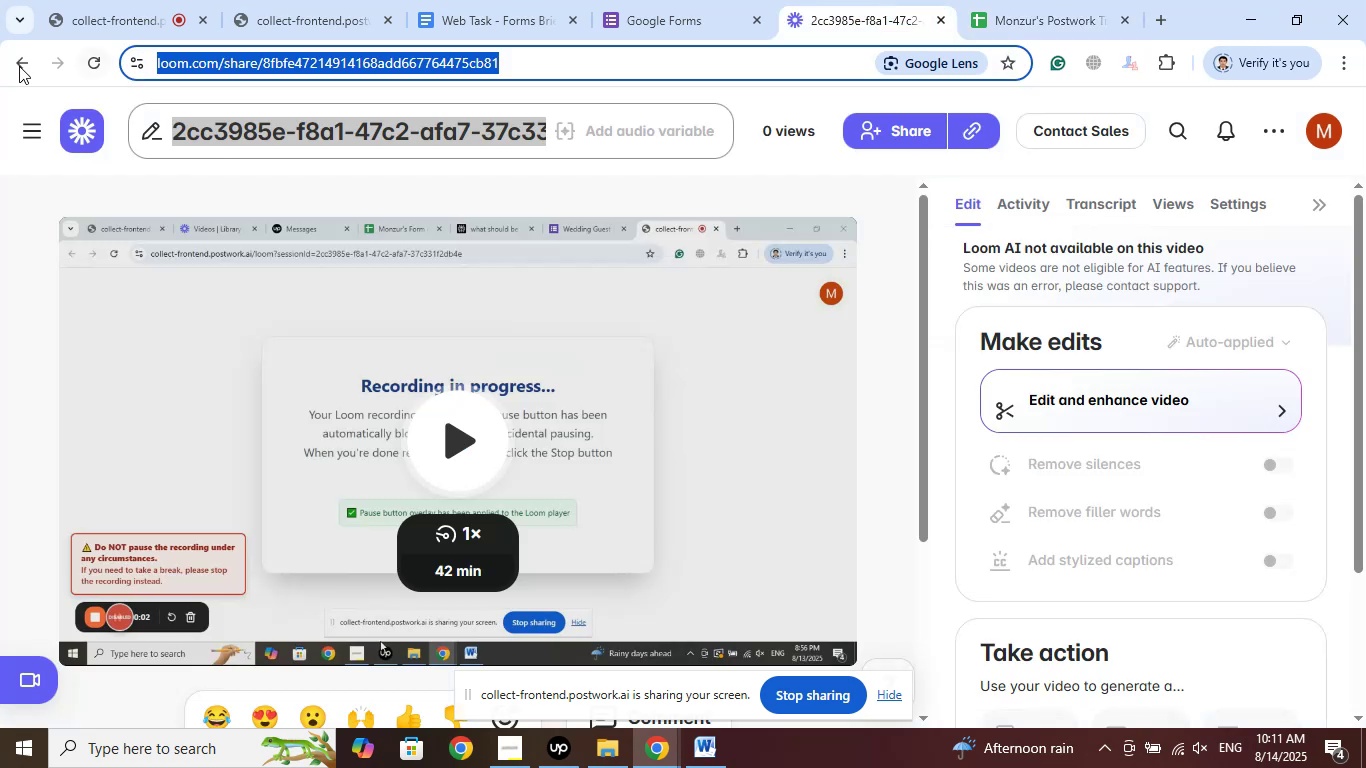 
left_click([18, 65])
 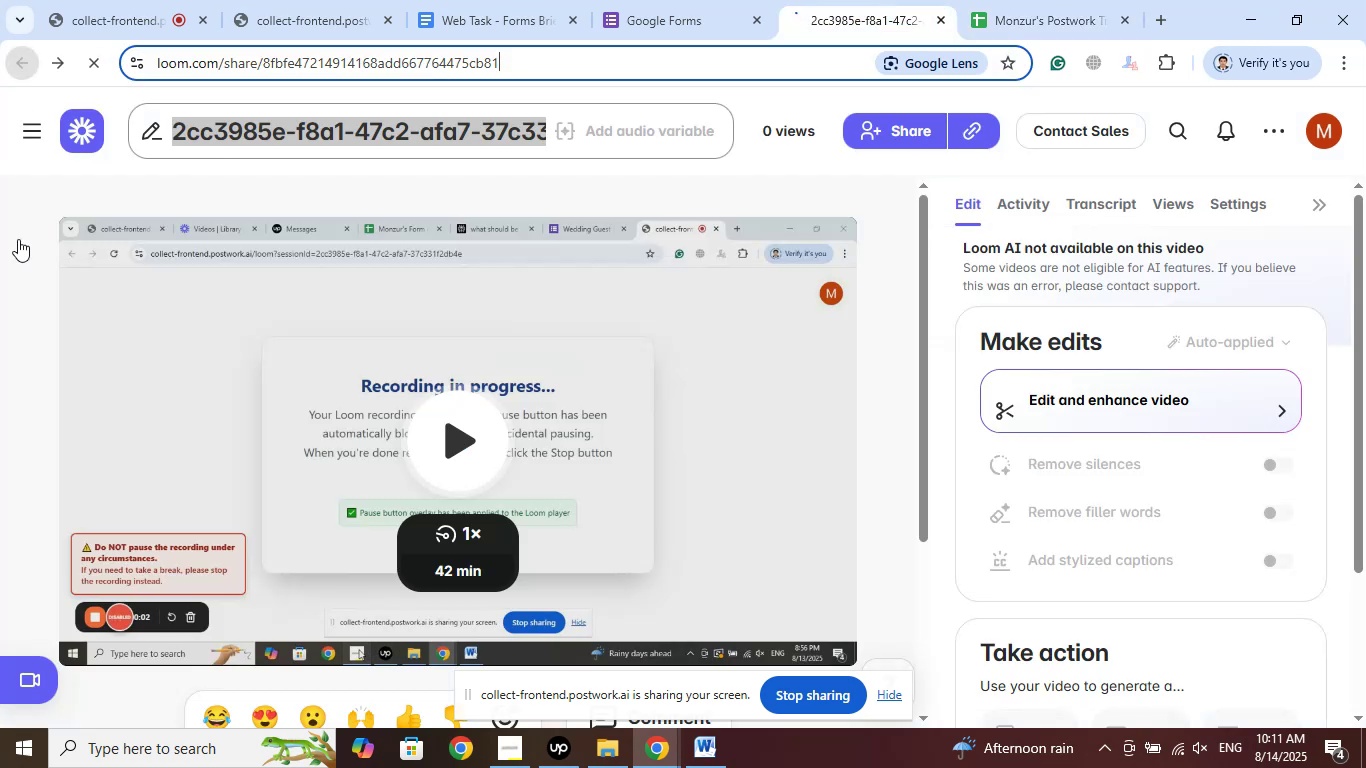 
mouse_move([21, 403])
 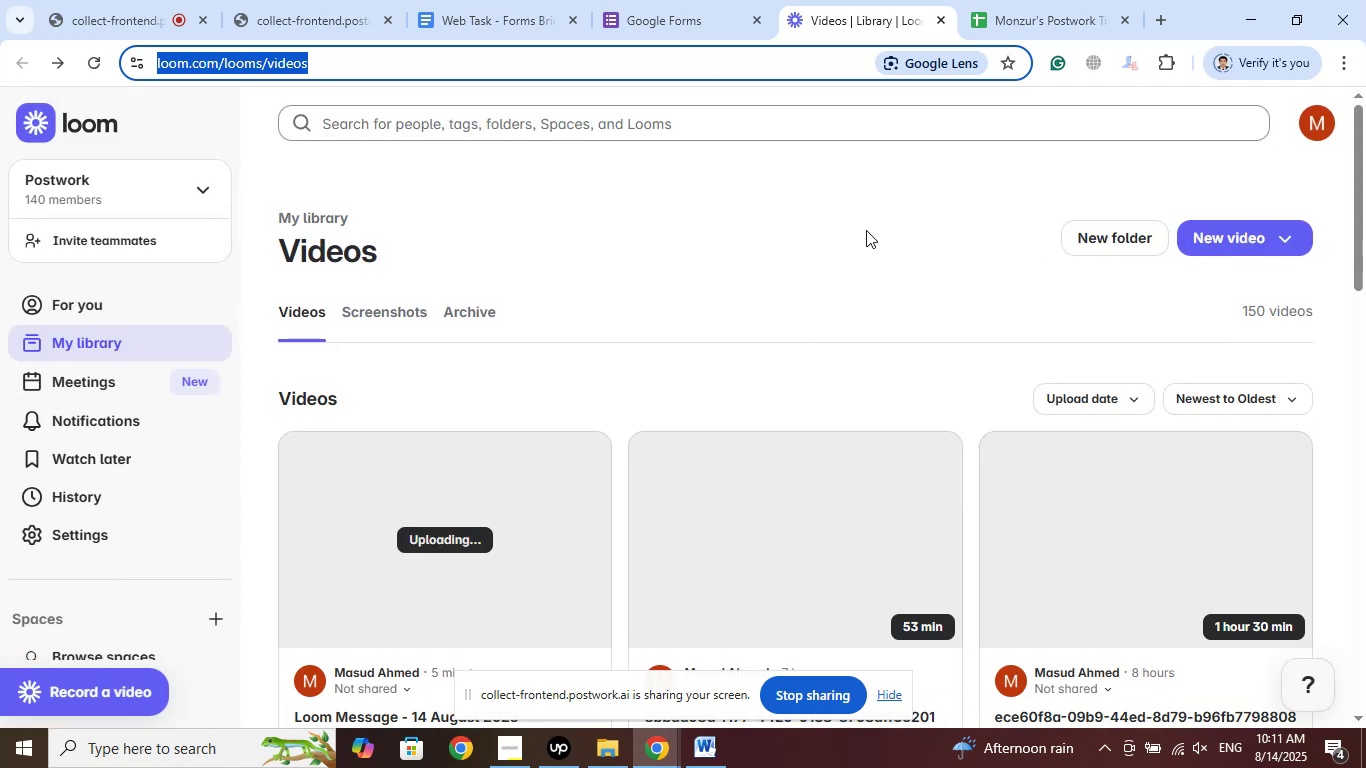 
scroll: coordinate [829, 445], scroll_direction: down, amount: 7.0
 